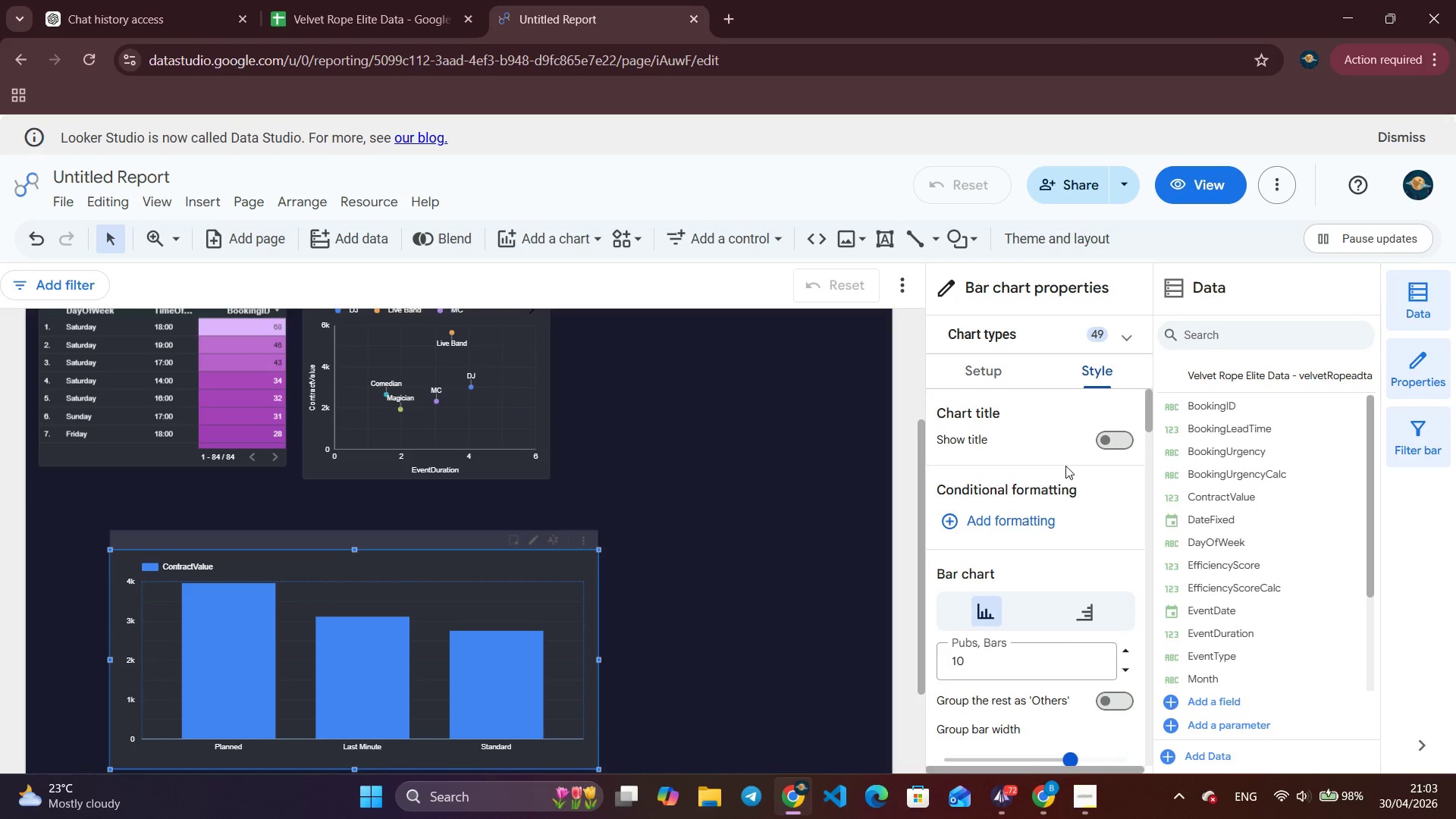 
scroll: coordinate [1028, 515], scroll_direction: down, amount: 5.0
 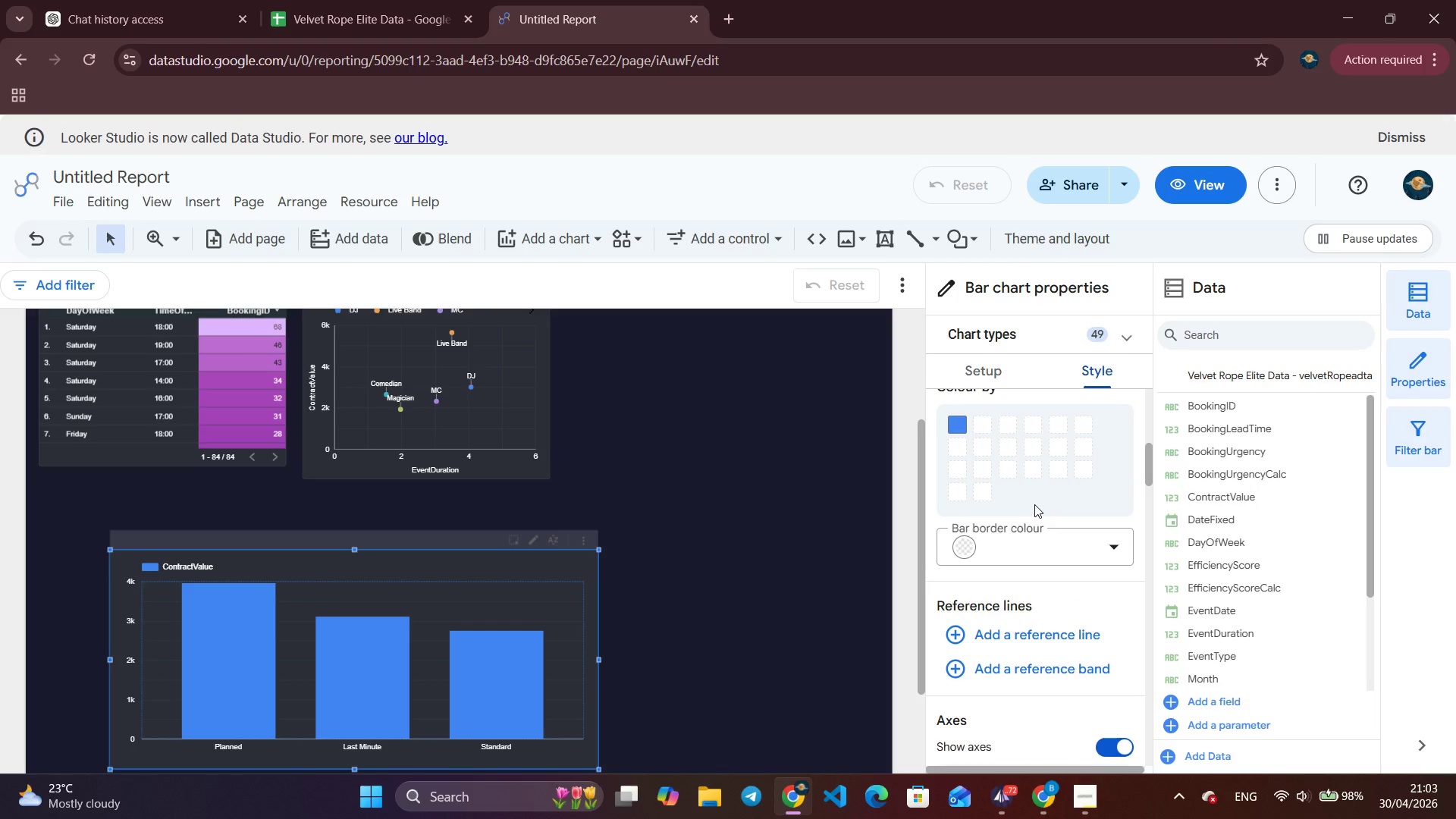 
scroll: coordinate [1078, 515], scroll_direction: up, amount: 2.0
 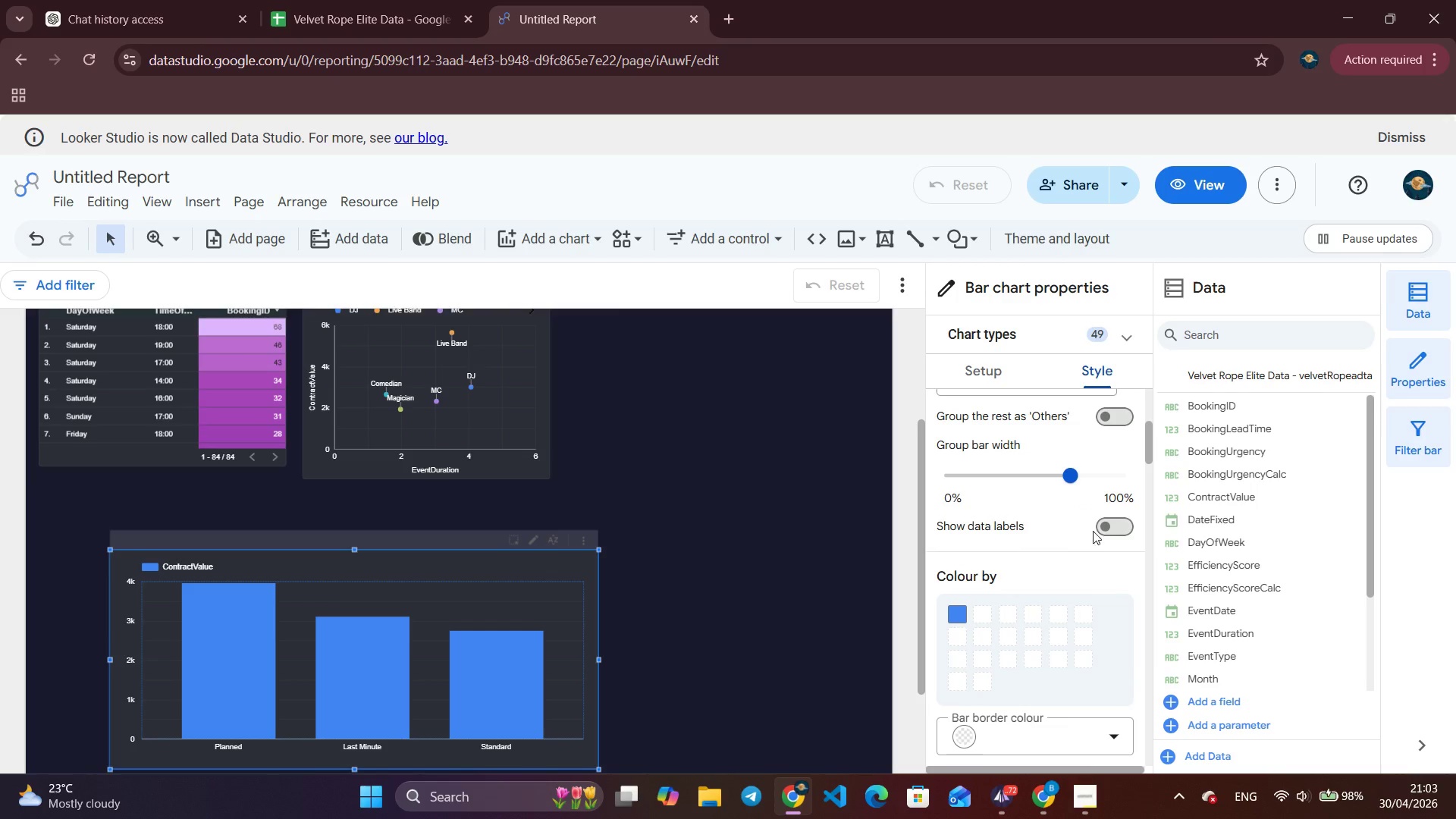 
left_click([1117, 522])
 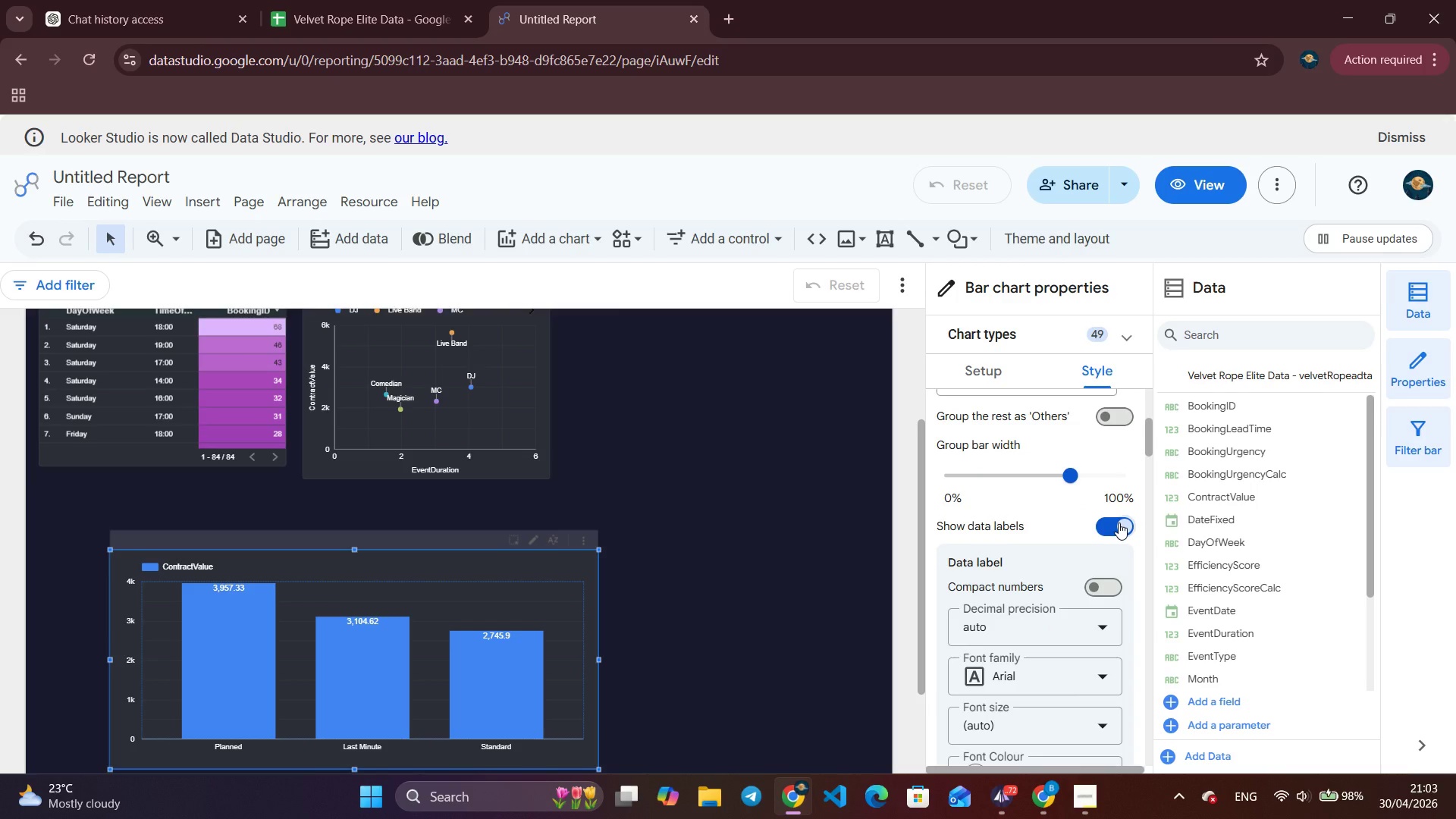 
left_click([1119, 522])
 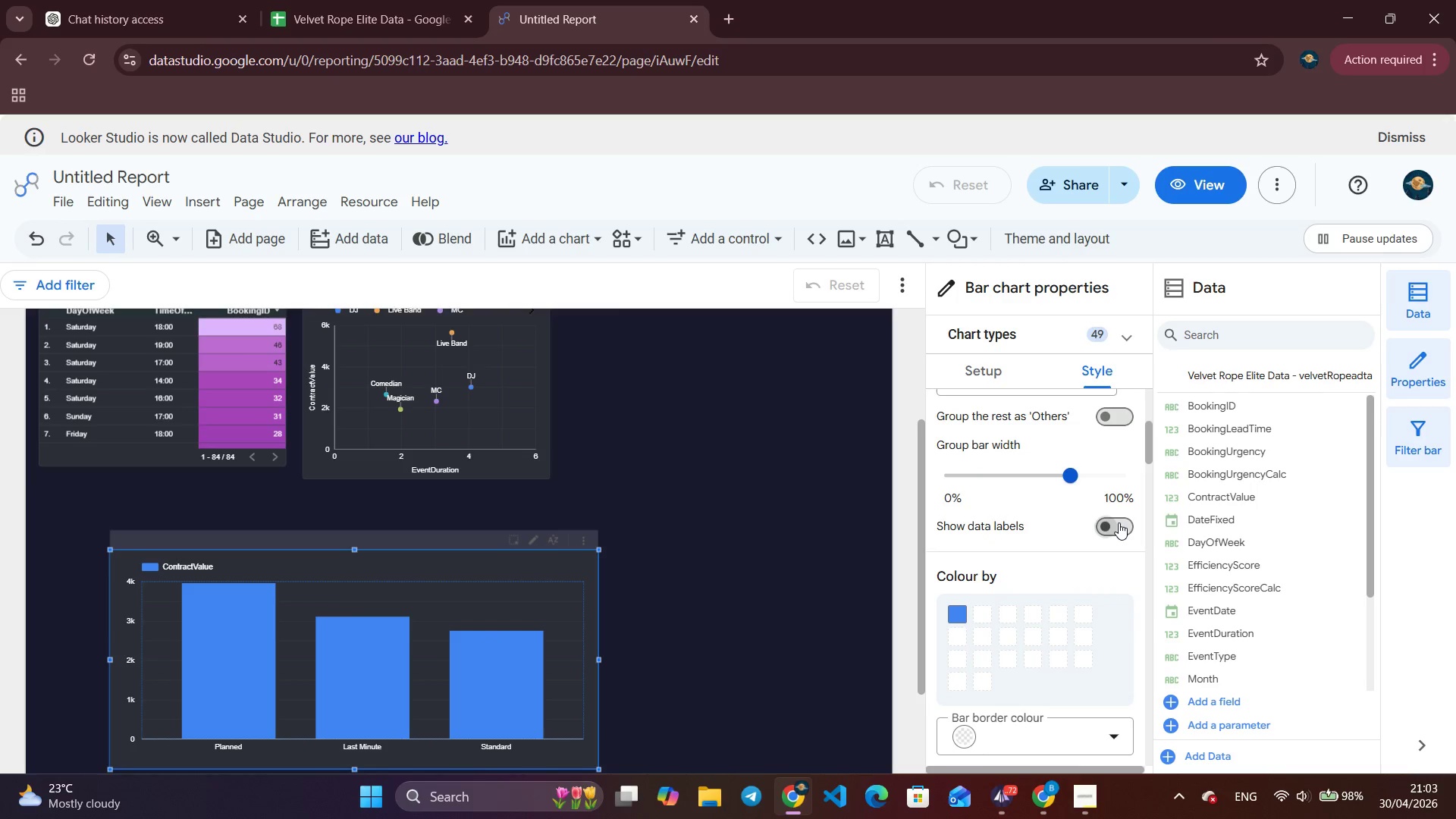 
left_click([1119, 522])
 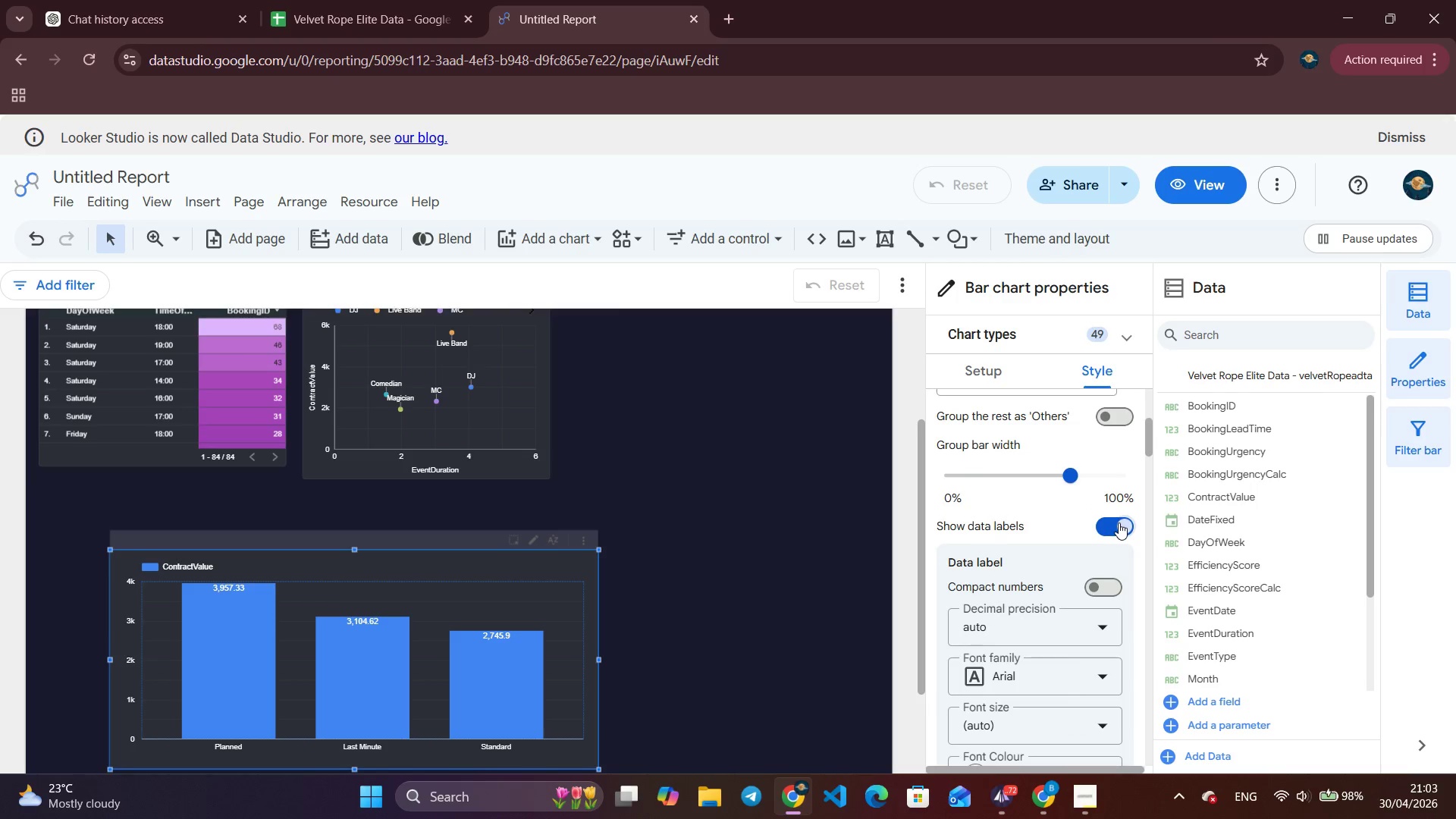 
left_click([1119, 522])
 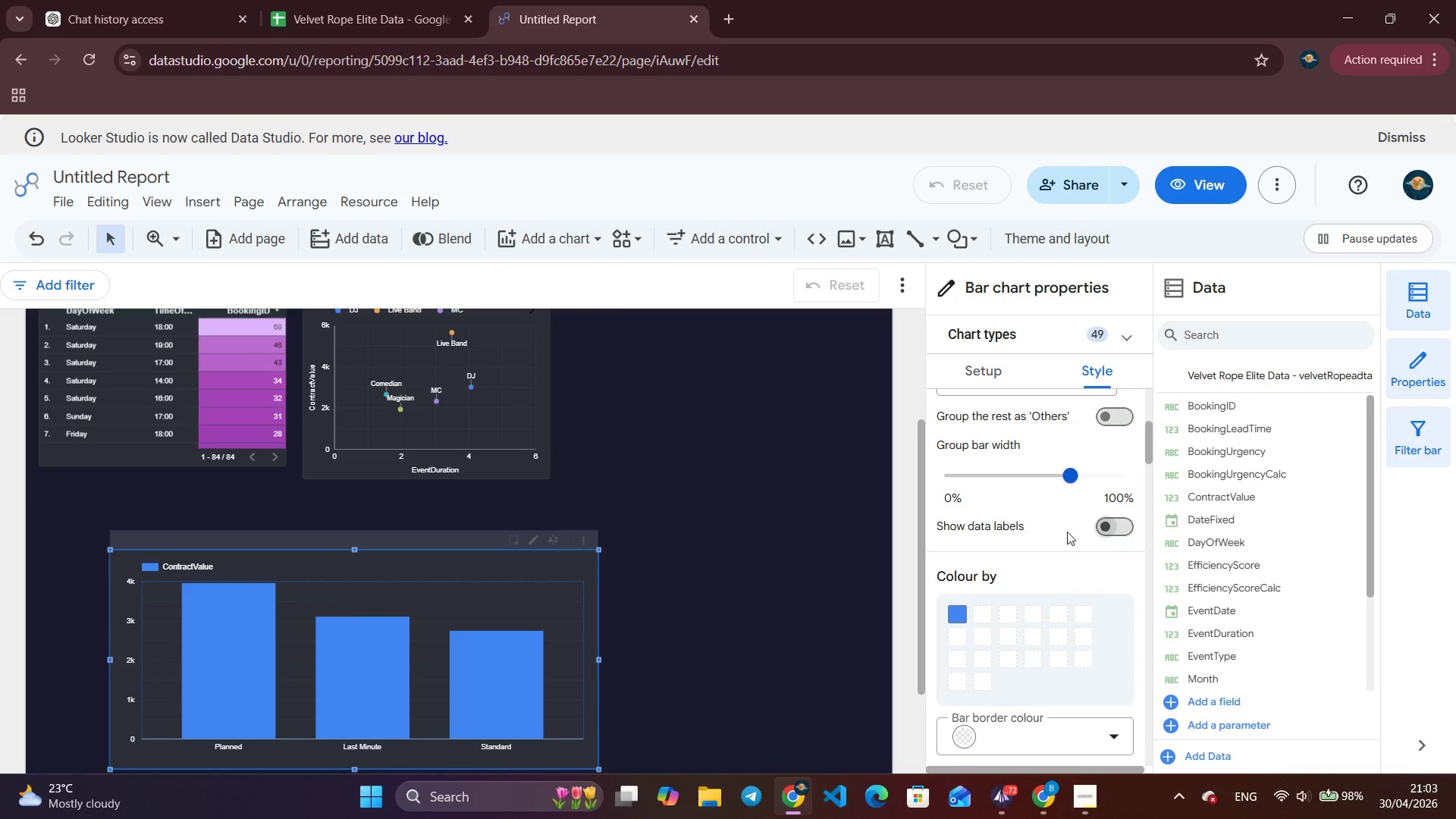 
scroll: coordinate [1063, 534], scroll_direction: up, amount: 2.0
 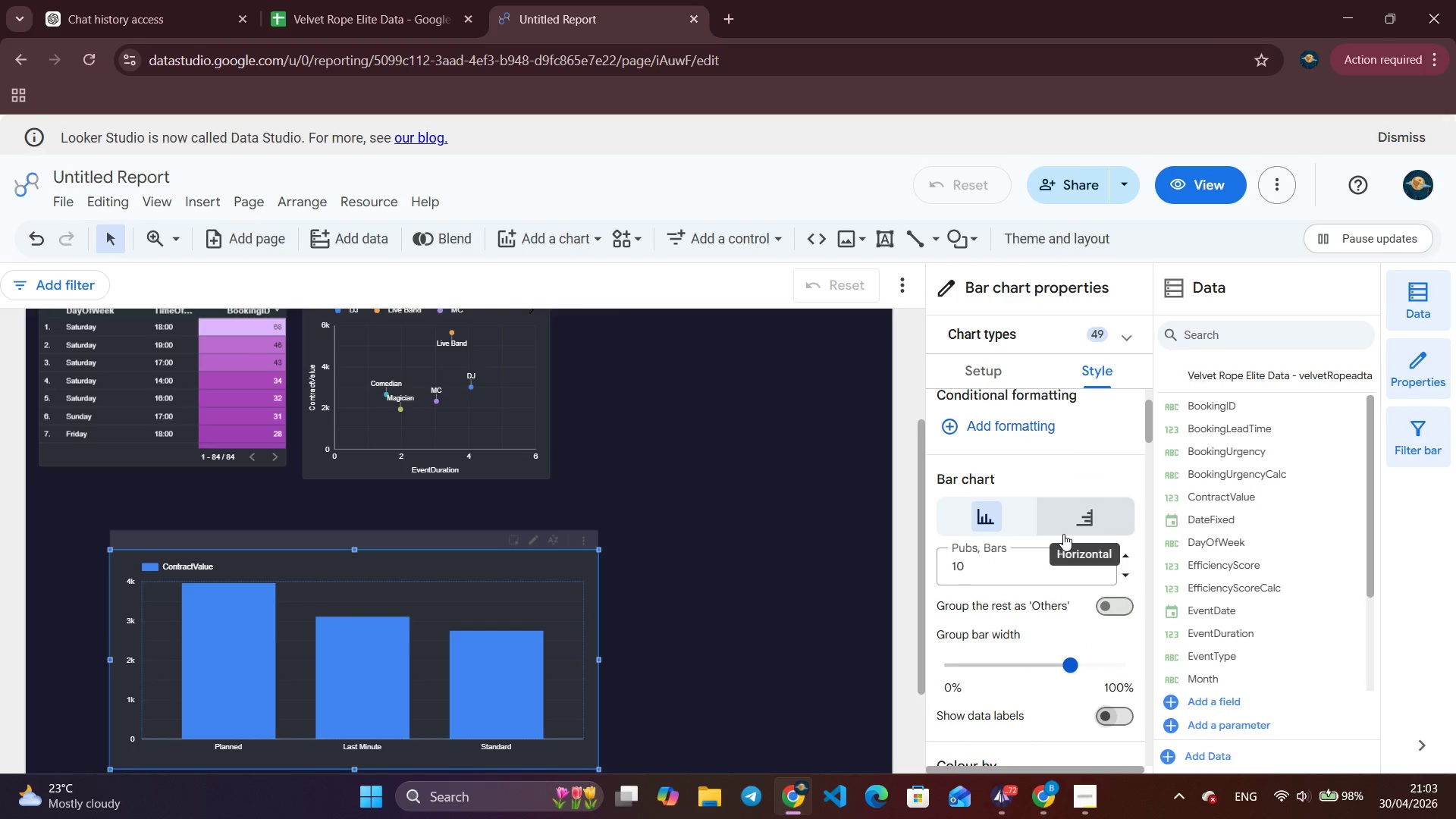 
scroll: coordinate [1063, 534], scroll_direction: down, amount: 7.0
 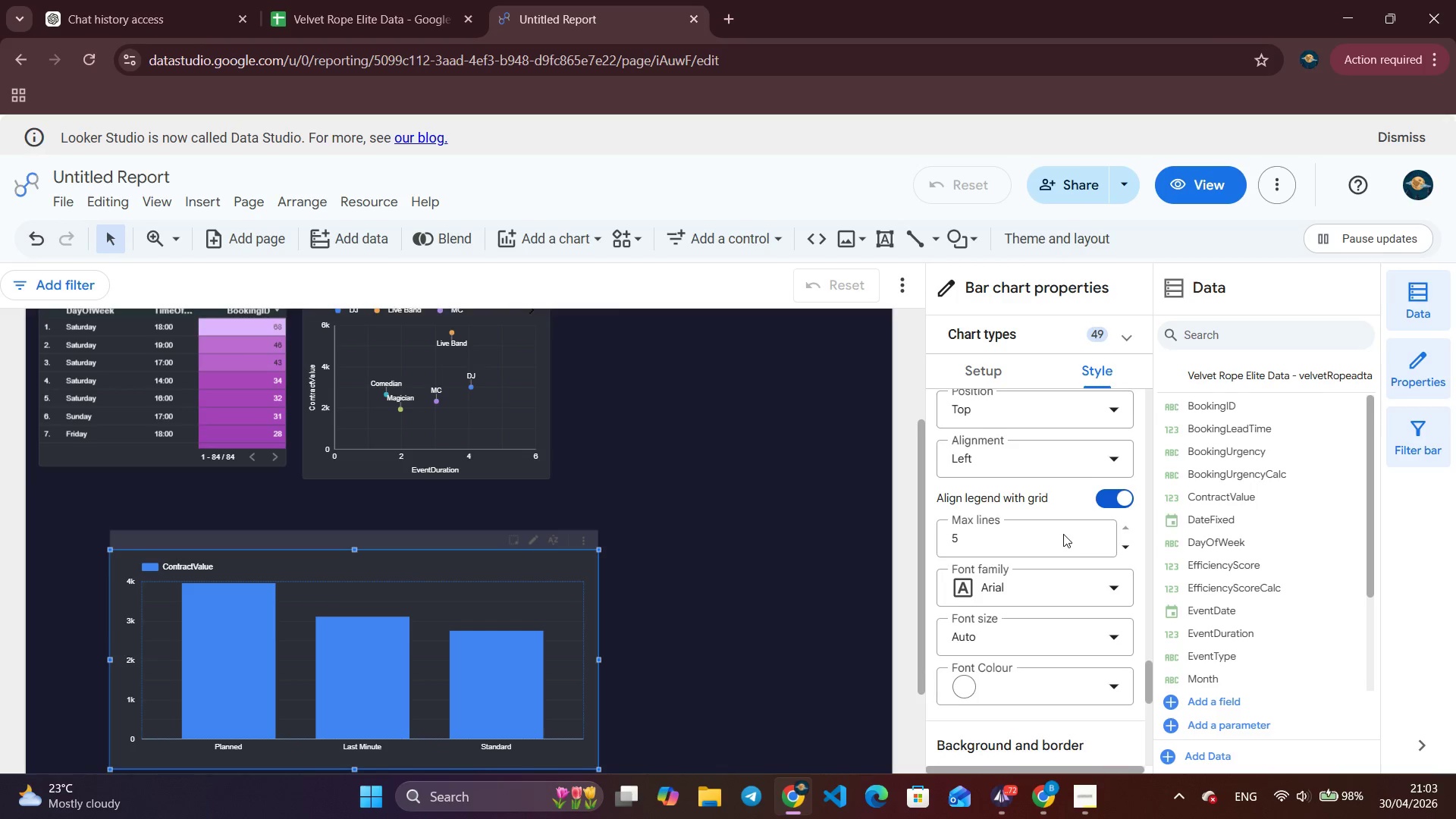 
scroll: coordinate [1065, 532], scroll_direction: up, amount: 22.0
 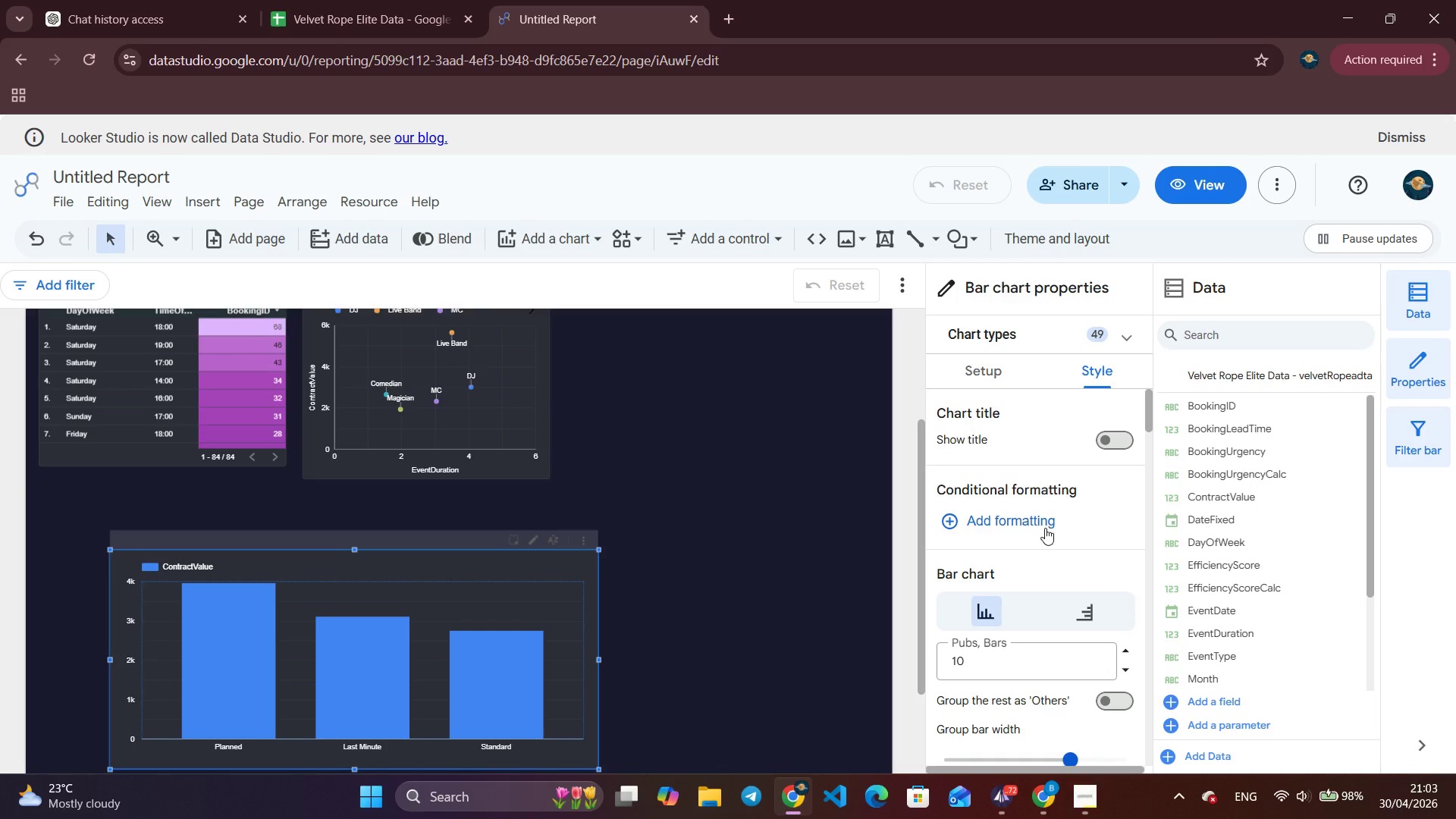 
left_click([1042, 529])
 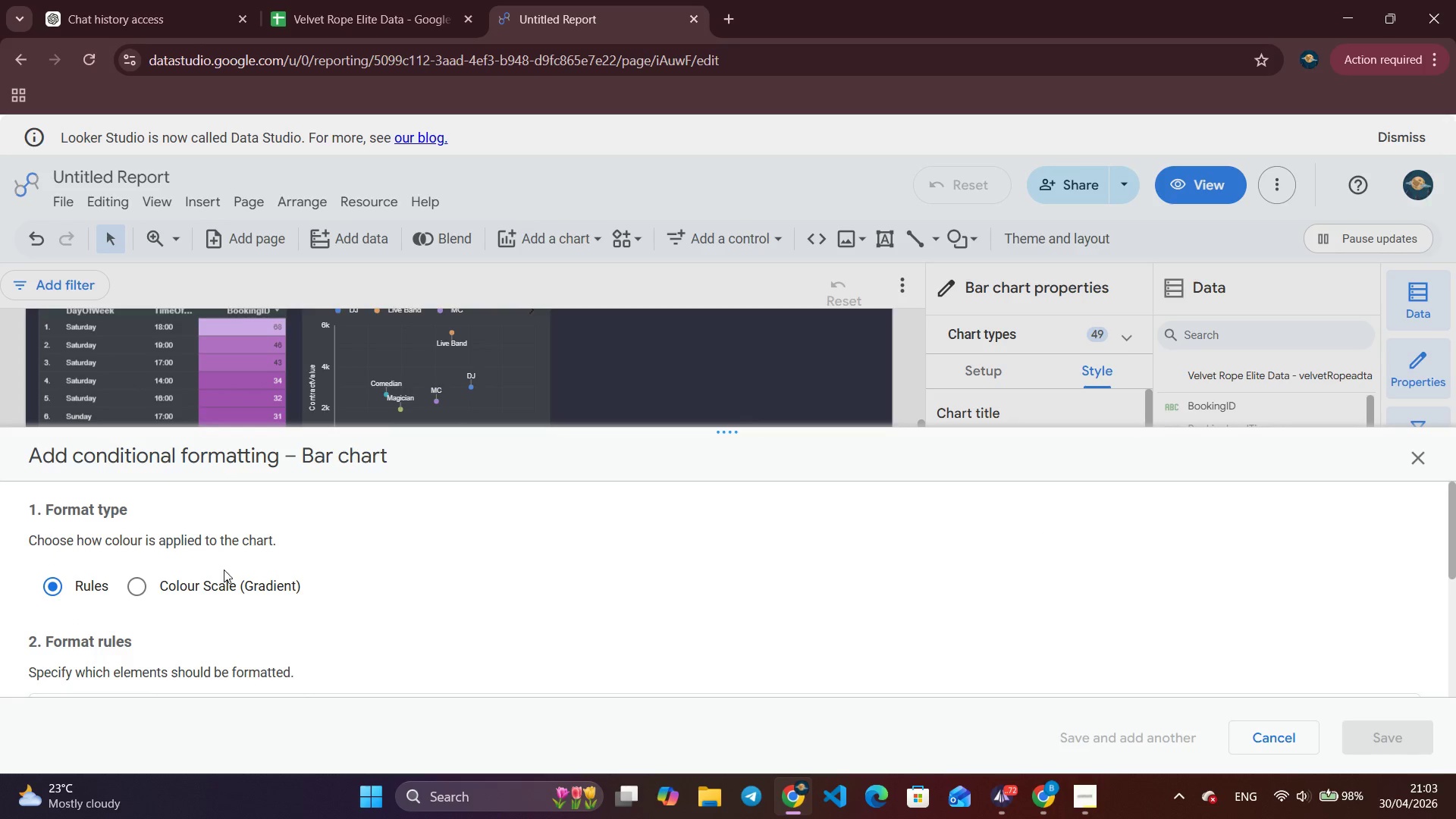 
scroll: coordinate [360, 573], scroll_direction: down, amount: 2.0
 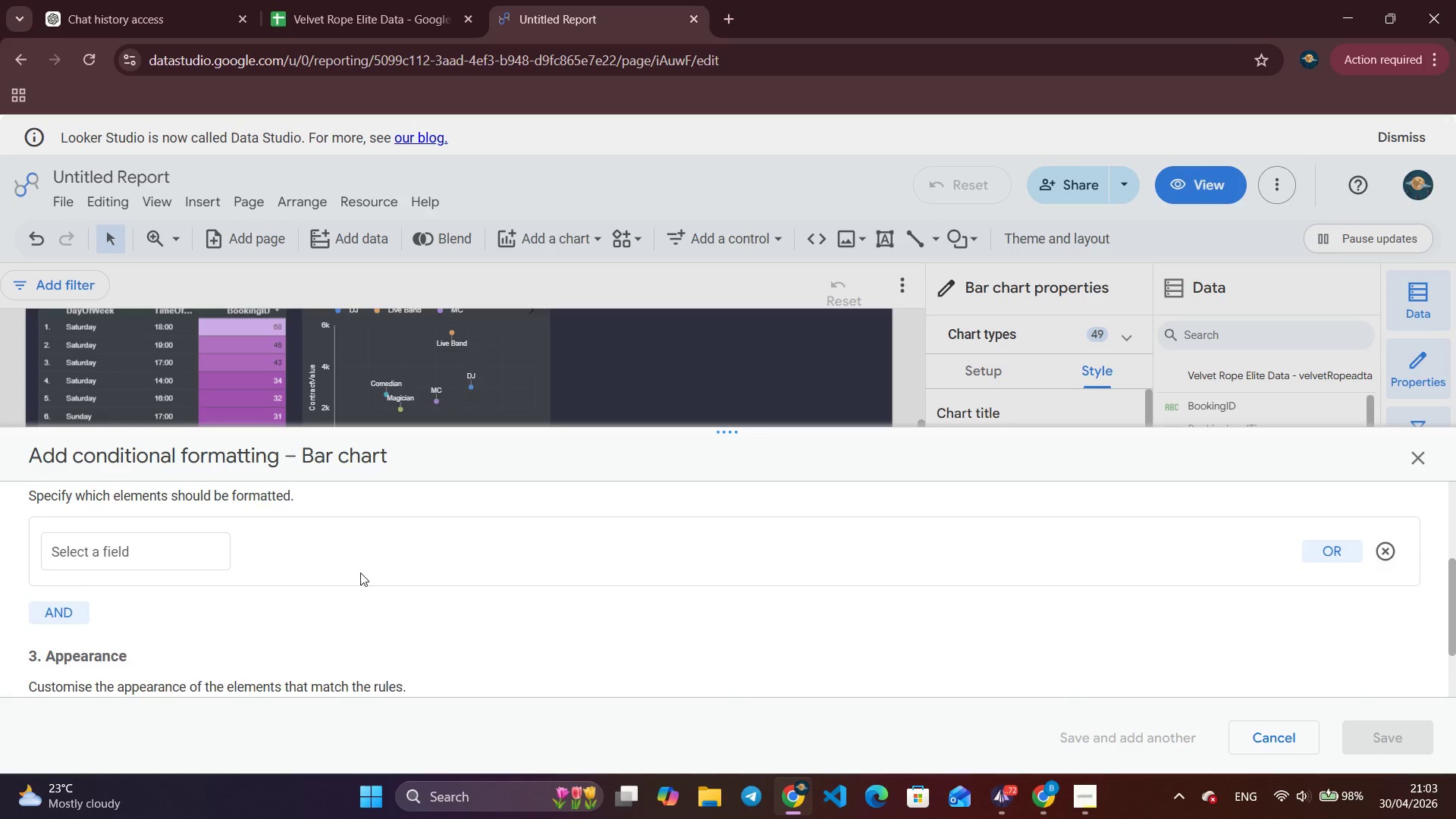 
scroll: coordinate [360, 573], scroll_direction: up, amount: 2.0
 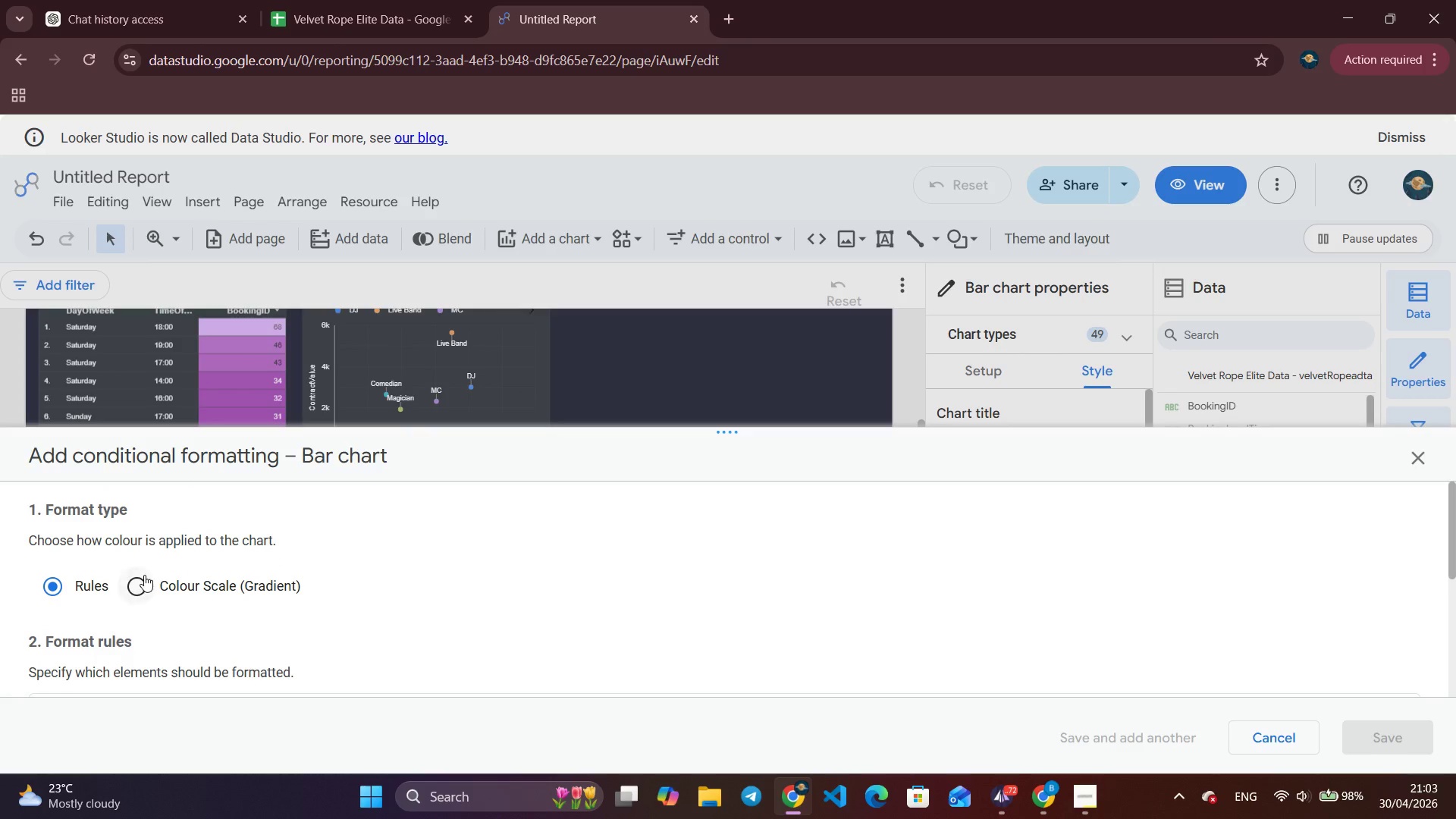 
left_click([141, 579])
 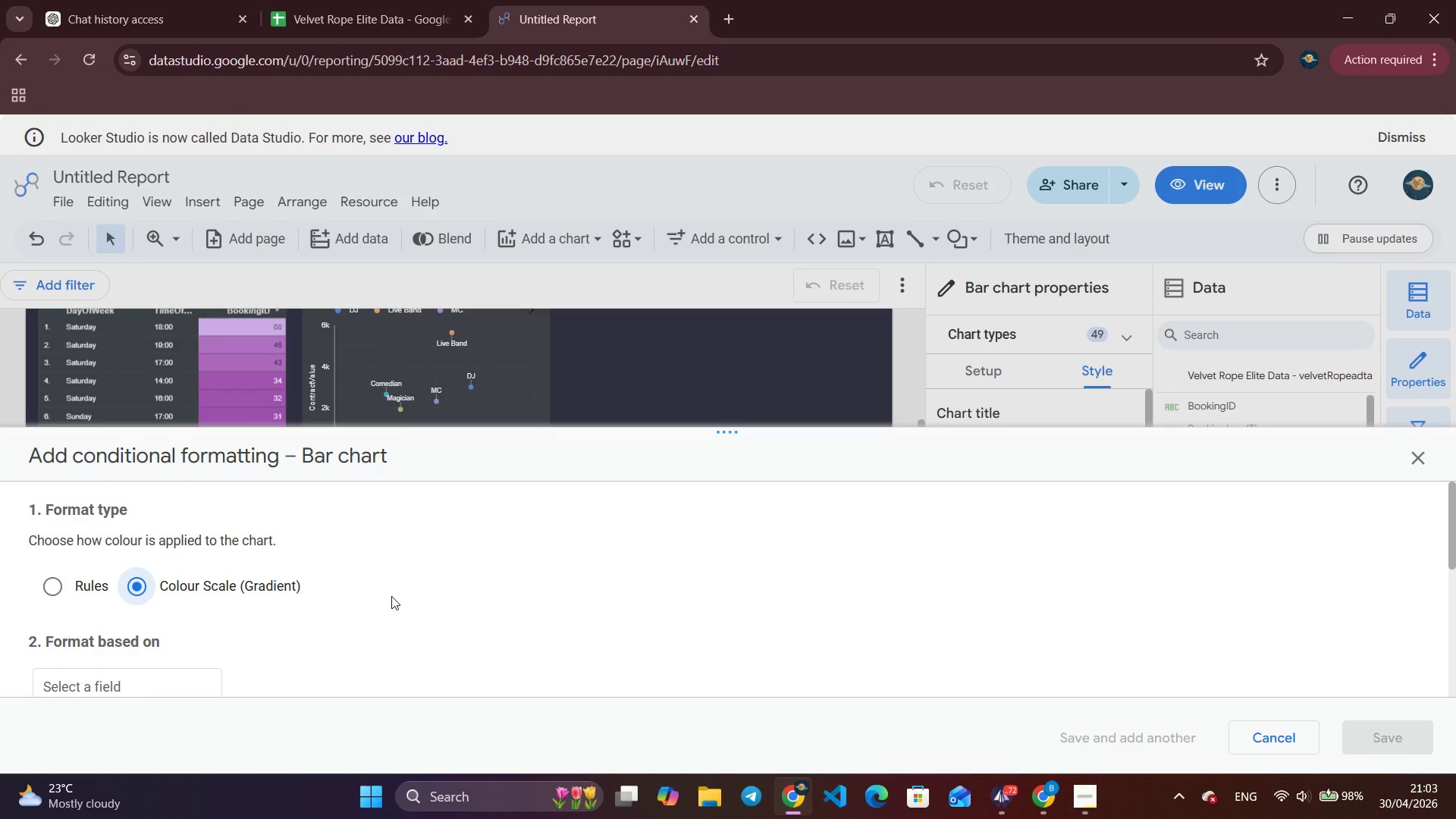 
scroll: coordinate [535, 599], scroll_direction: down, amount: 4.0
 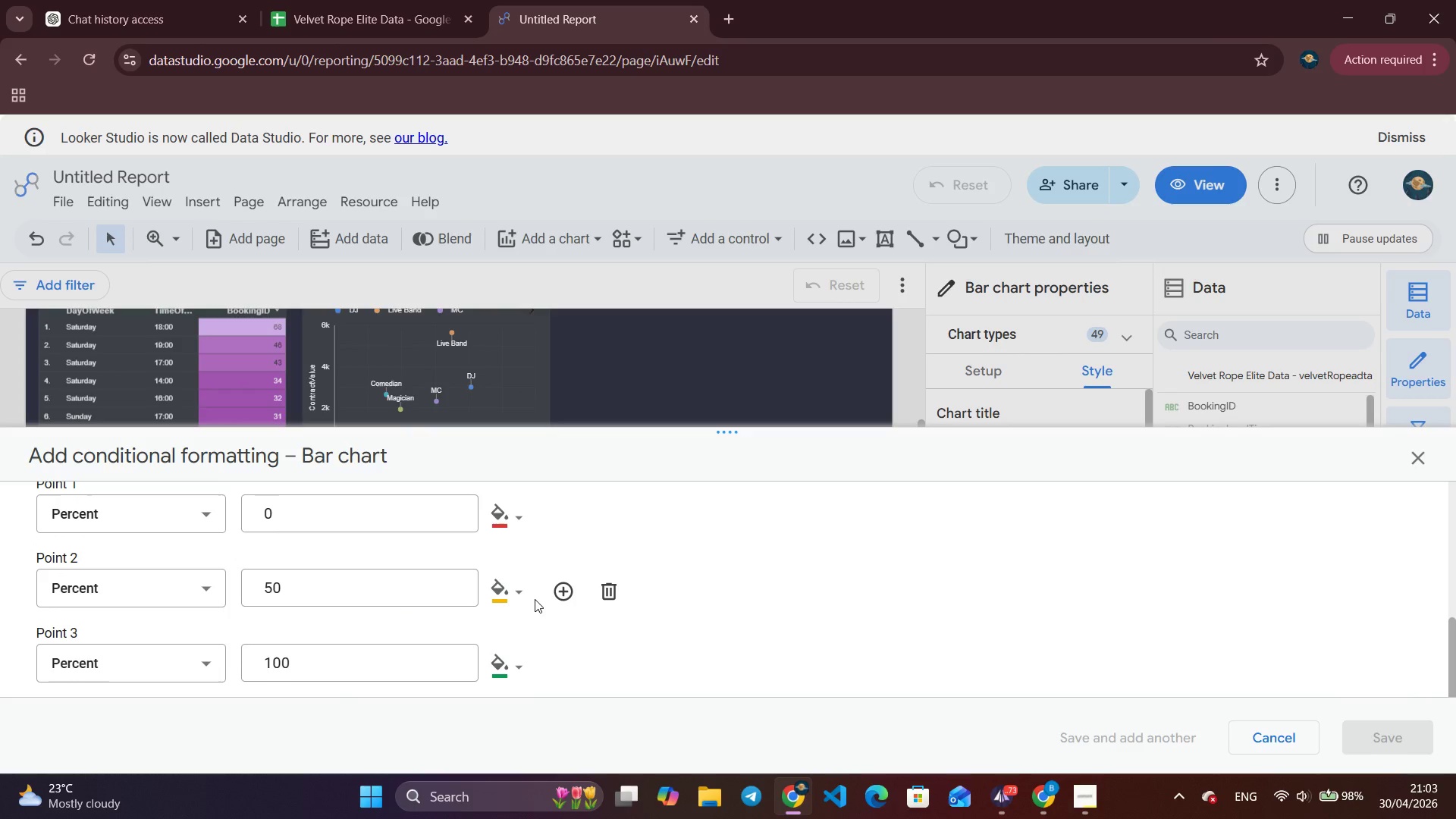 
scroll: coordinate [243, 615], scroll_direction: up, amount: 5.0
 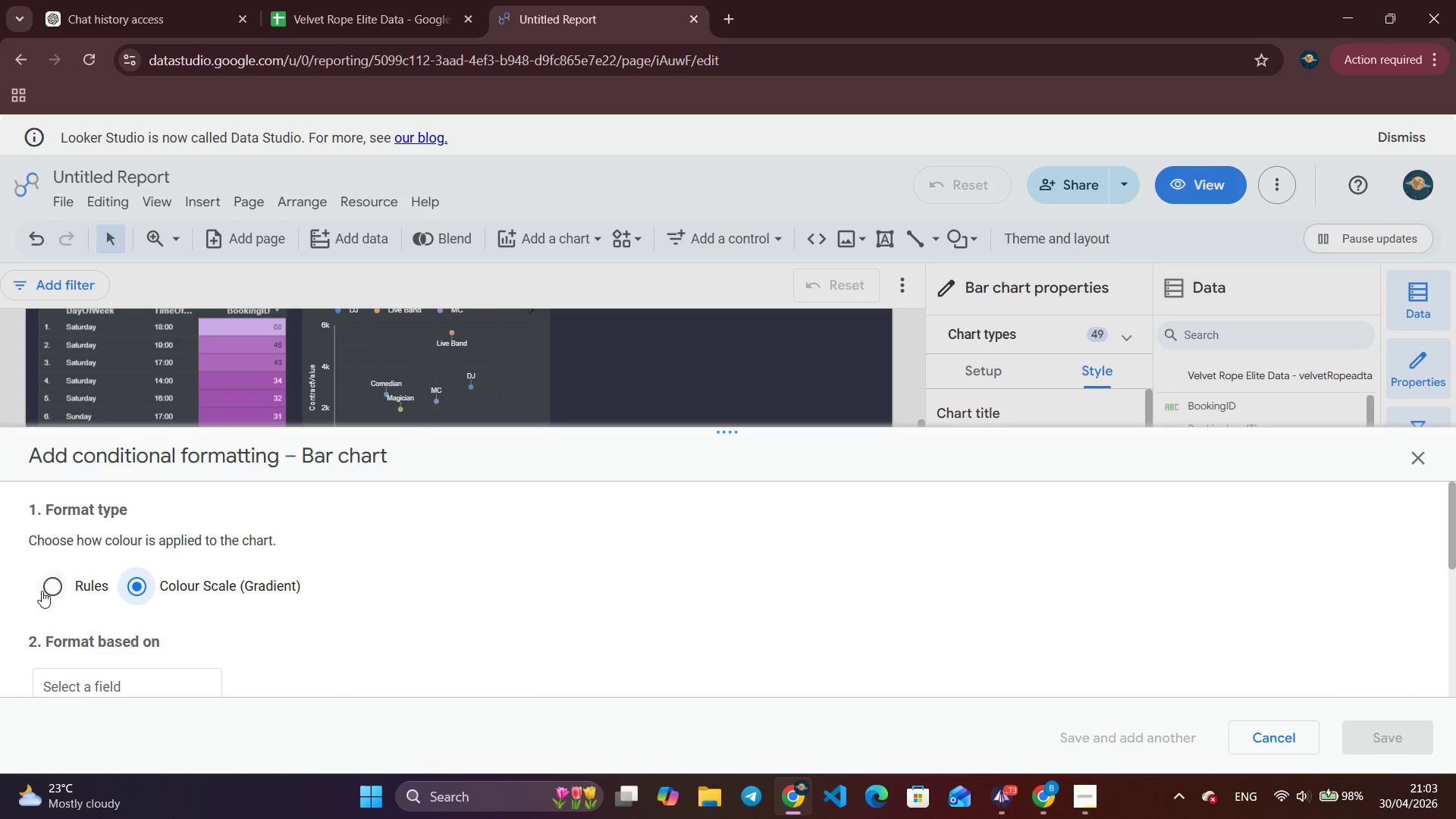 
left_click([42, 591])
 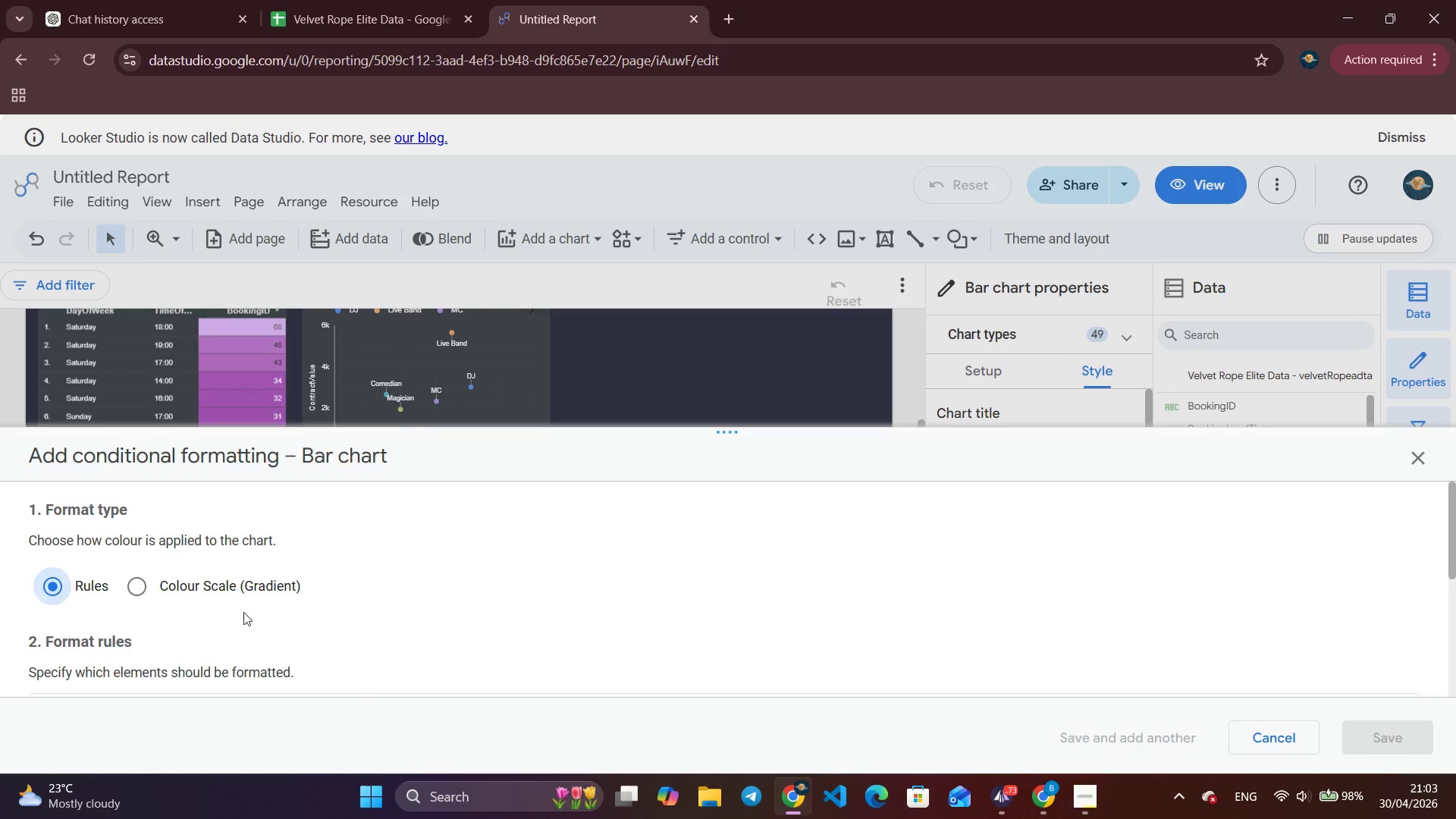 
scroll: coordinate [261, 610], scroll_direction: down, amount: 3.0
 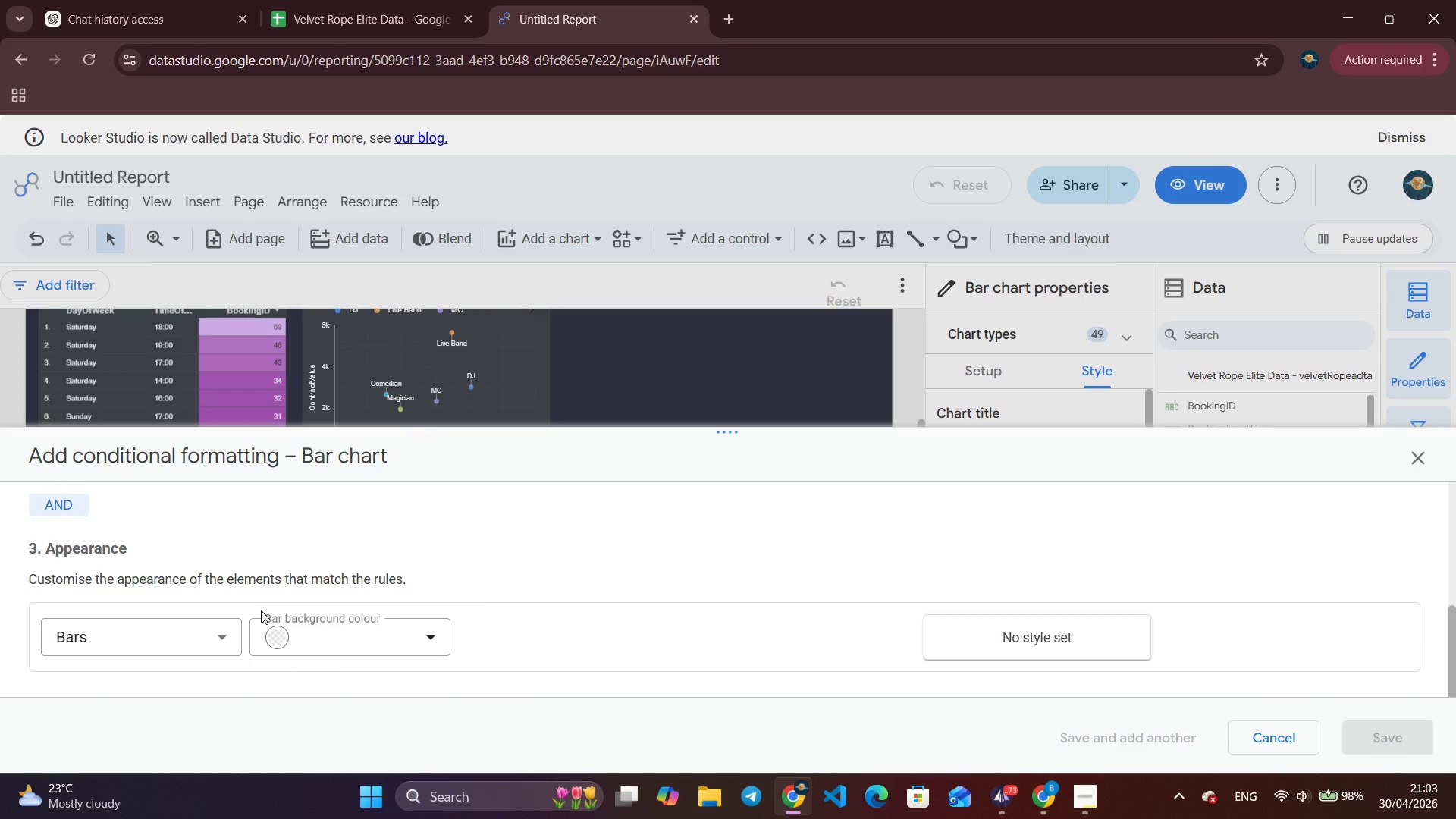 
scroll: coordinate [261, 610], scroll_direction: up, amount: 4.0
 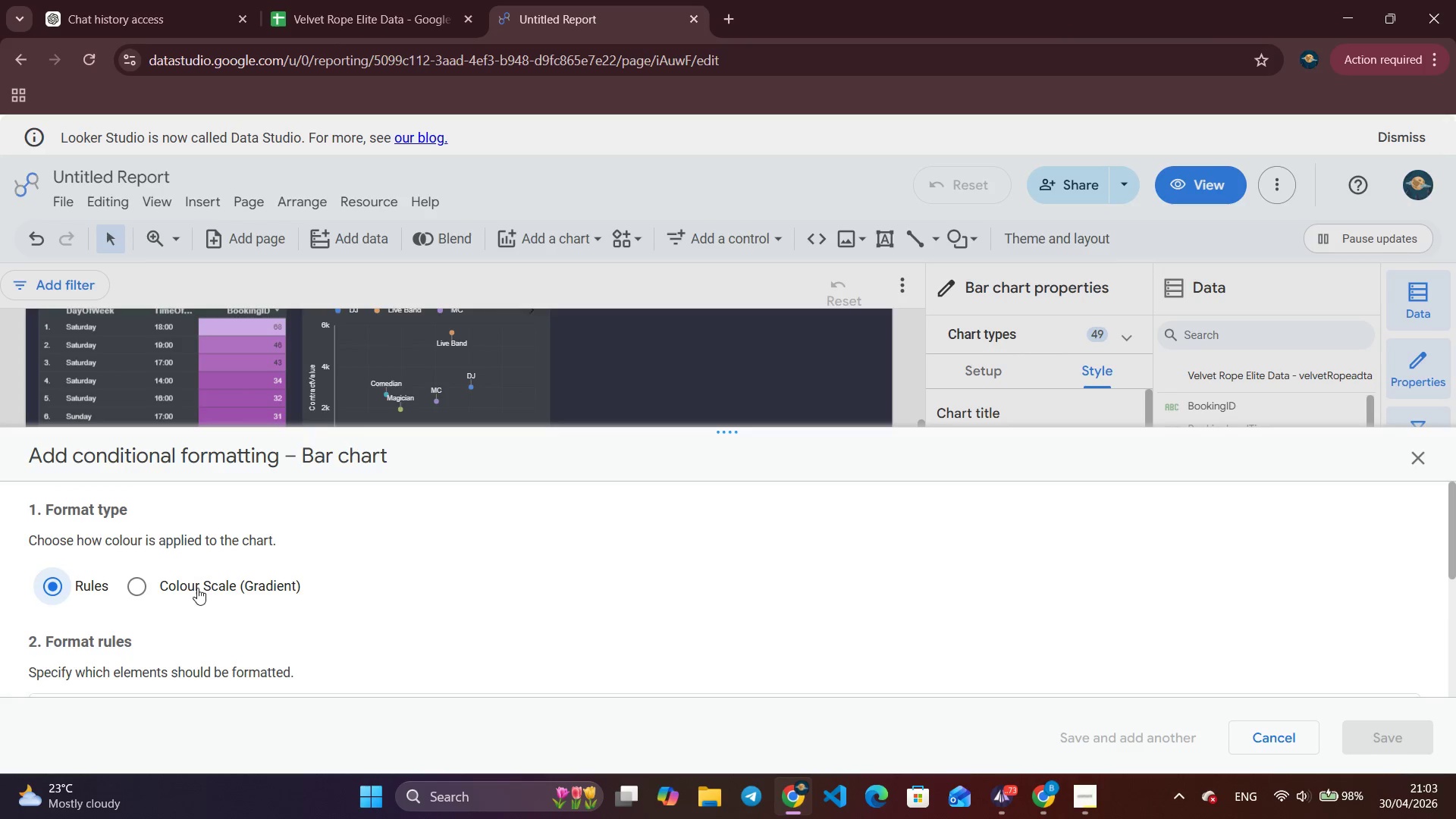 
left_click([187, 586])
 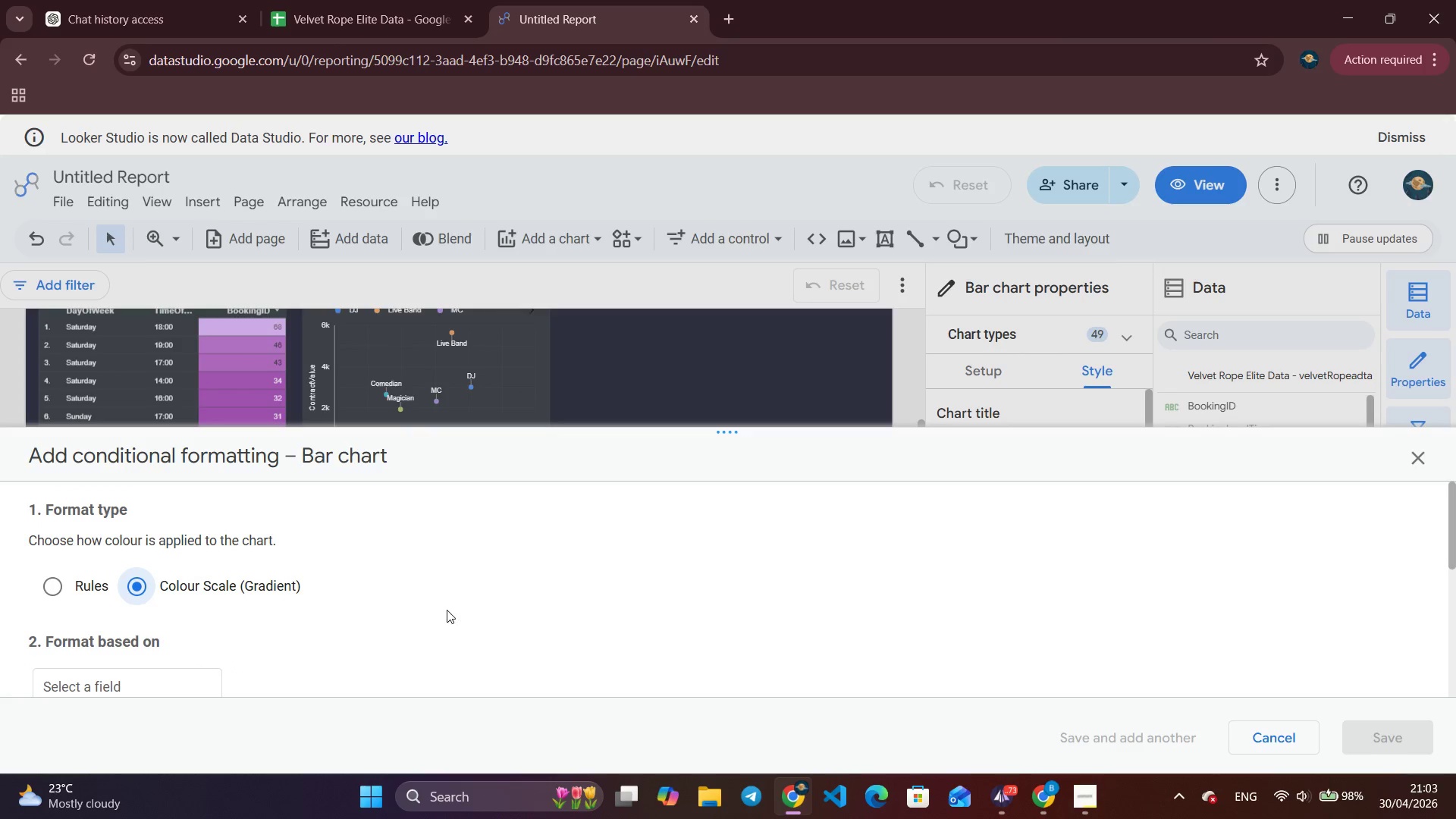 
scroll: coordinate [1097, 649], scroll_direction: down, amount: 4.0
 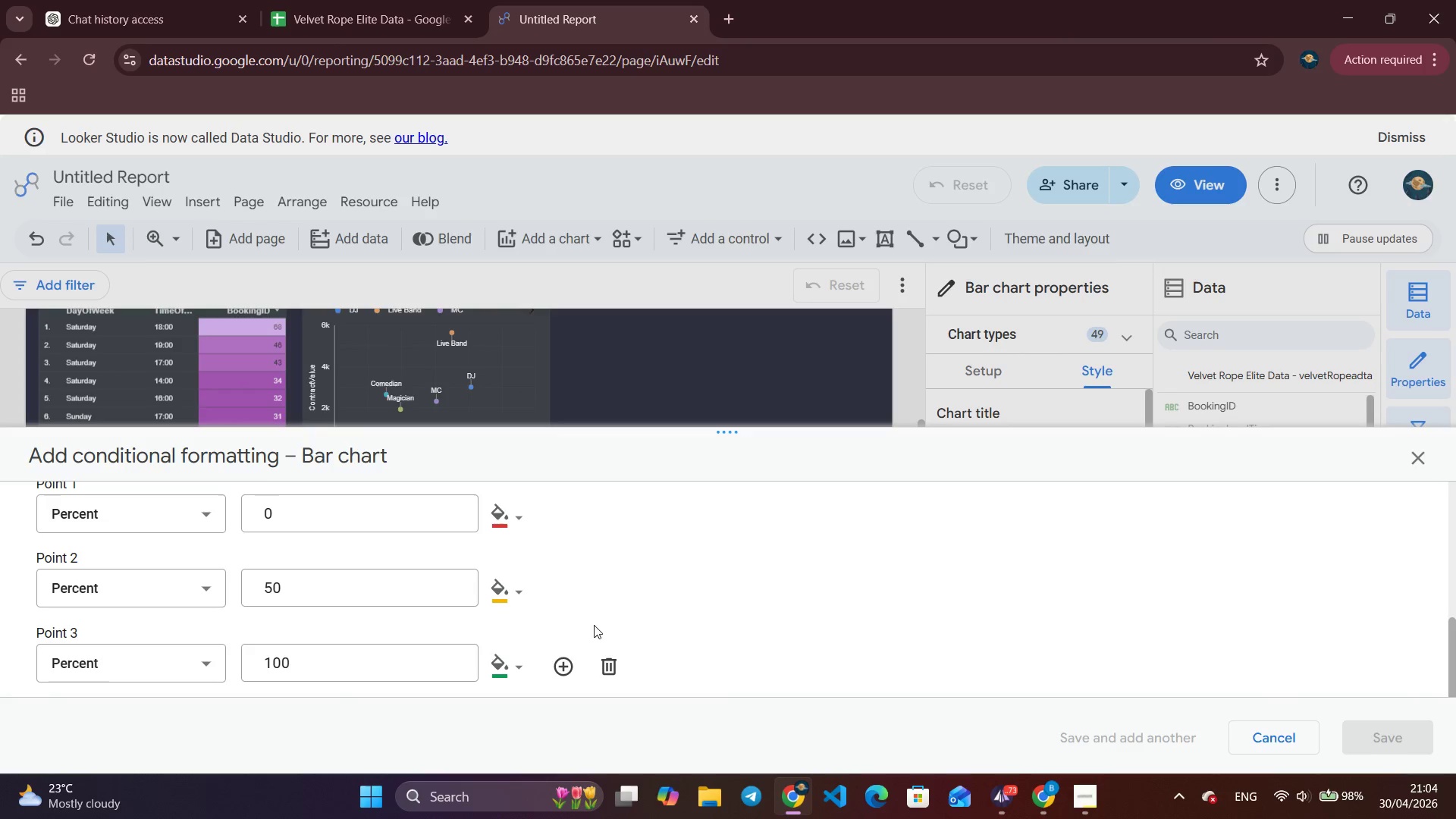 
scroll: coordinate [467, 606], scroll_direction: up, amount: 3.0
 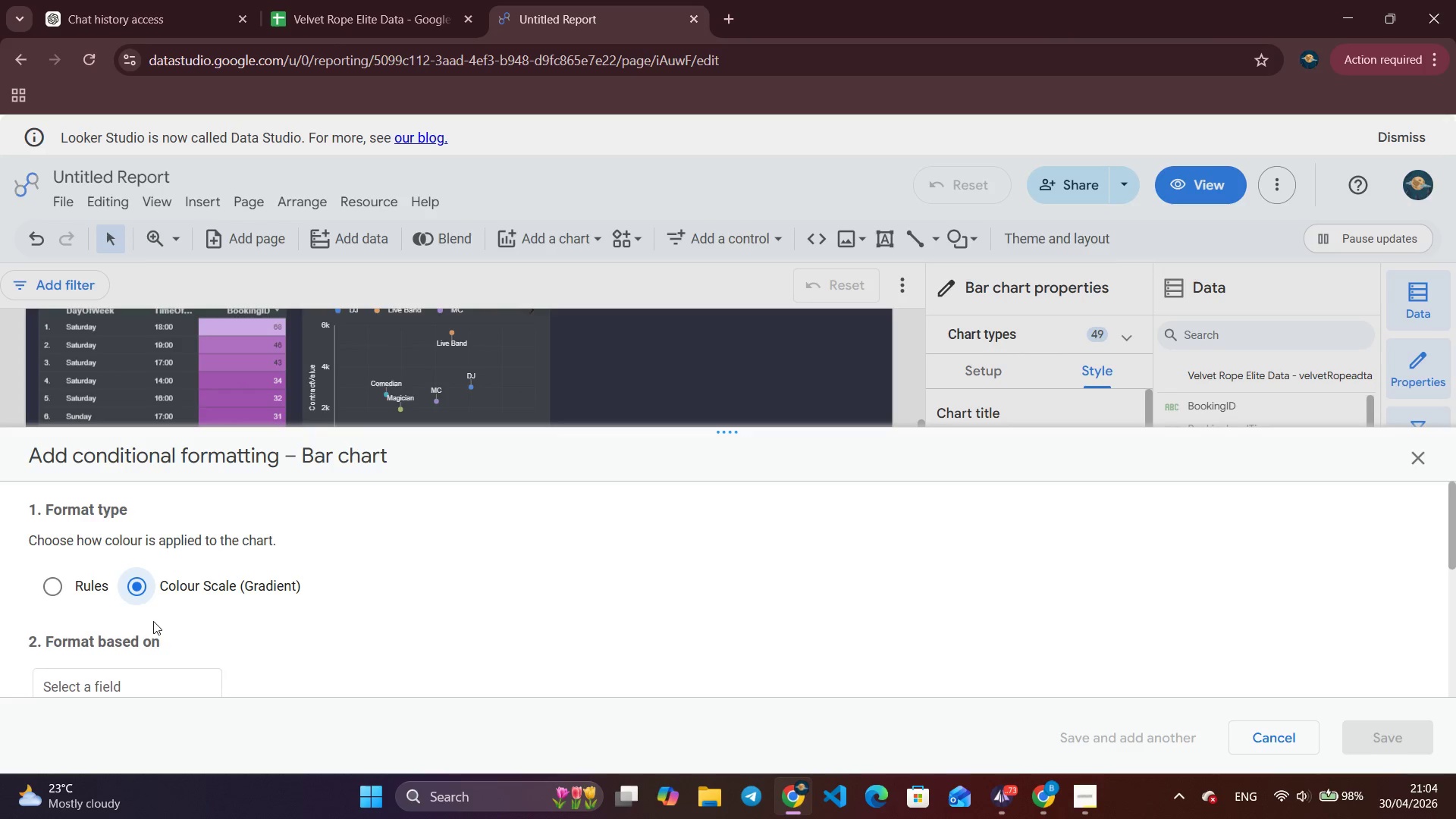 
scroll: coordinate [153, 621], scroll_direction: down, amount: 1.0
 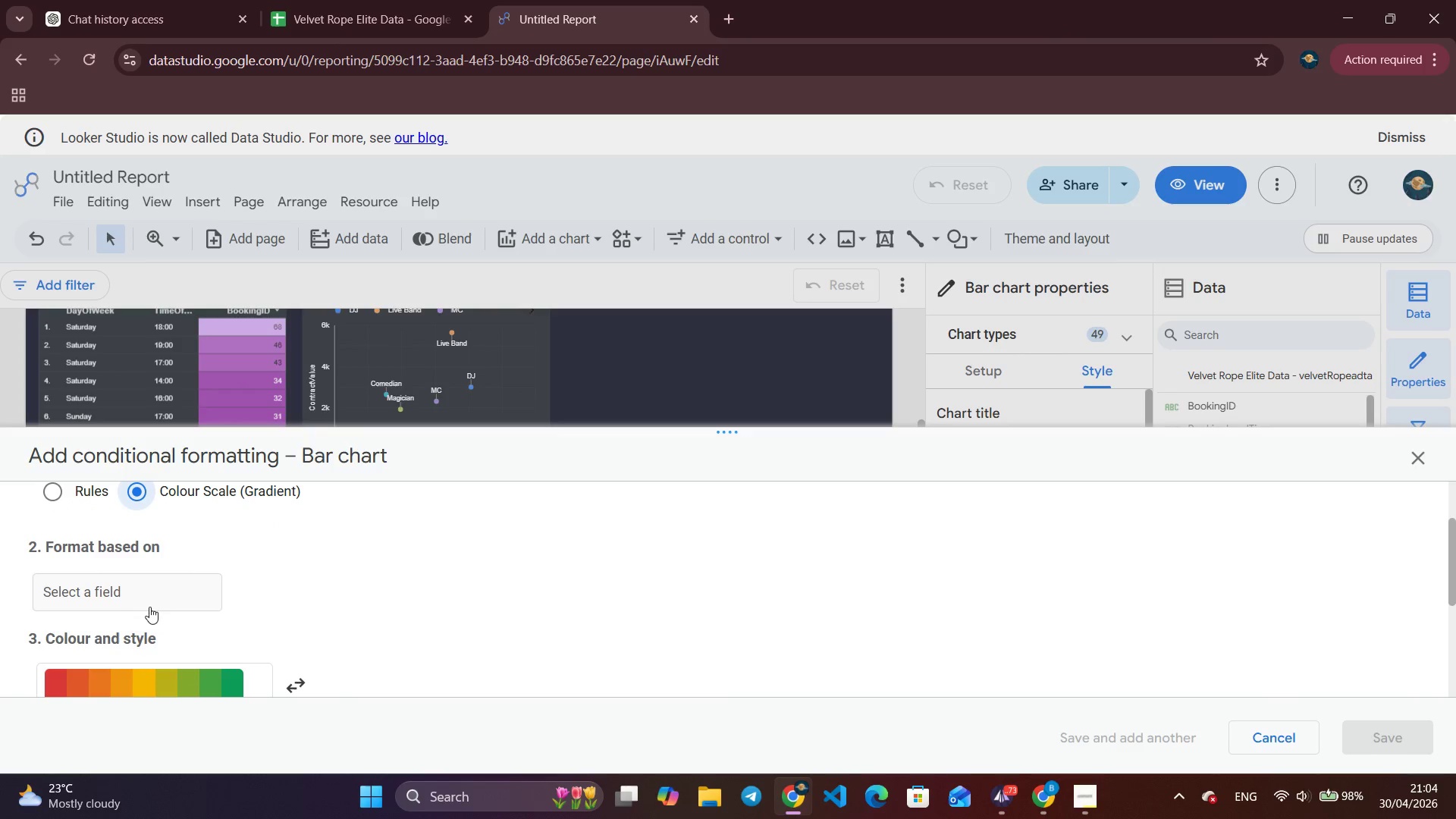 
left_click([149, 595])
 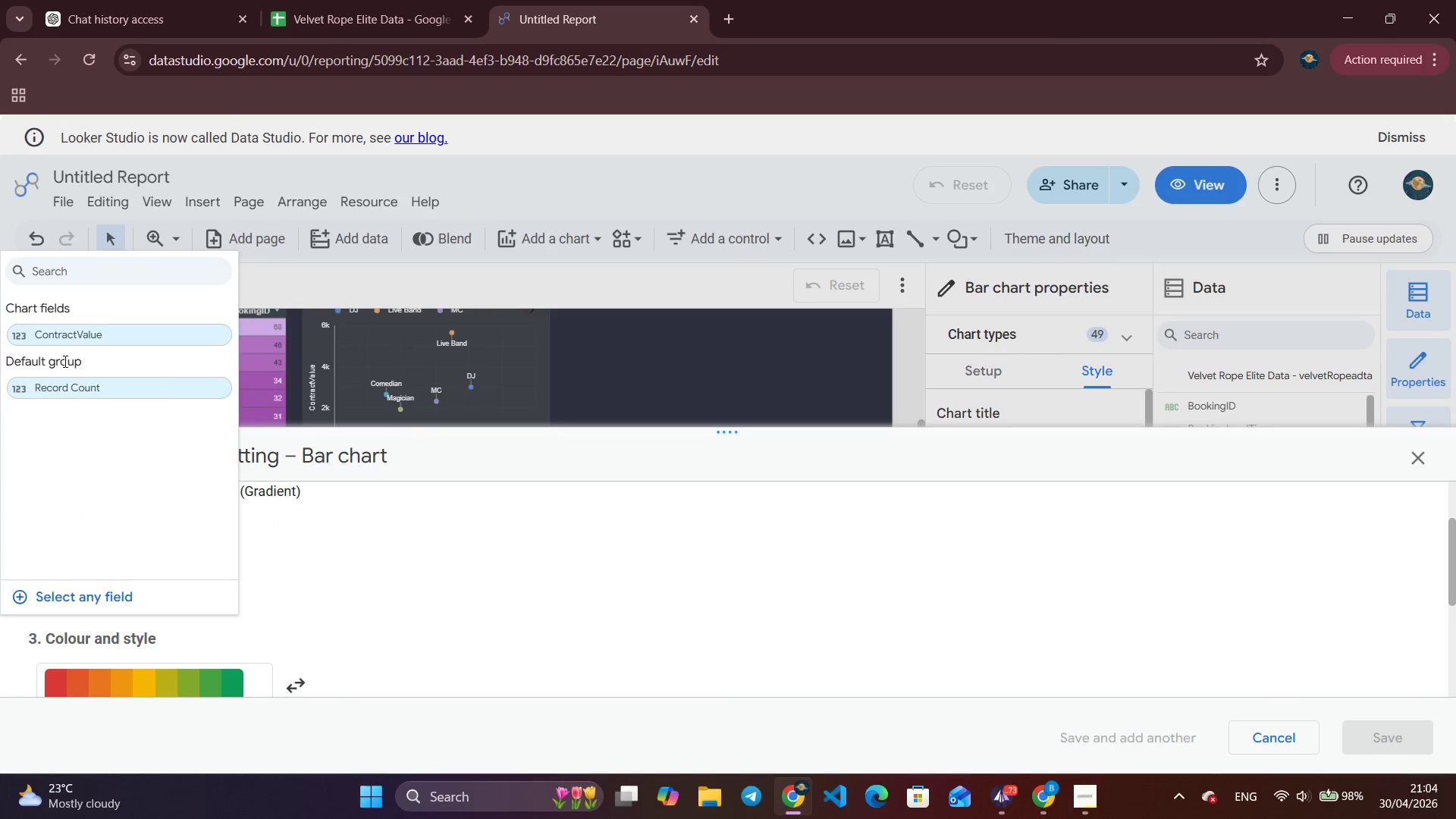 
left_click([78, 344])
 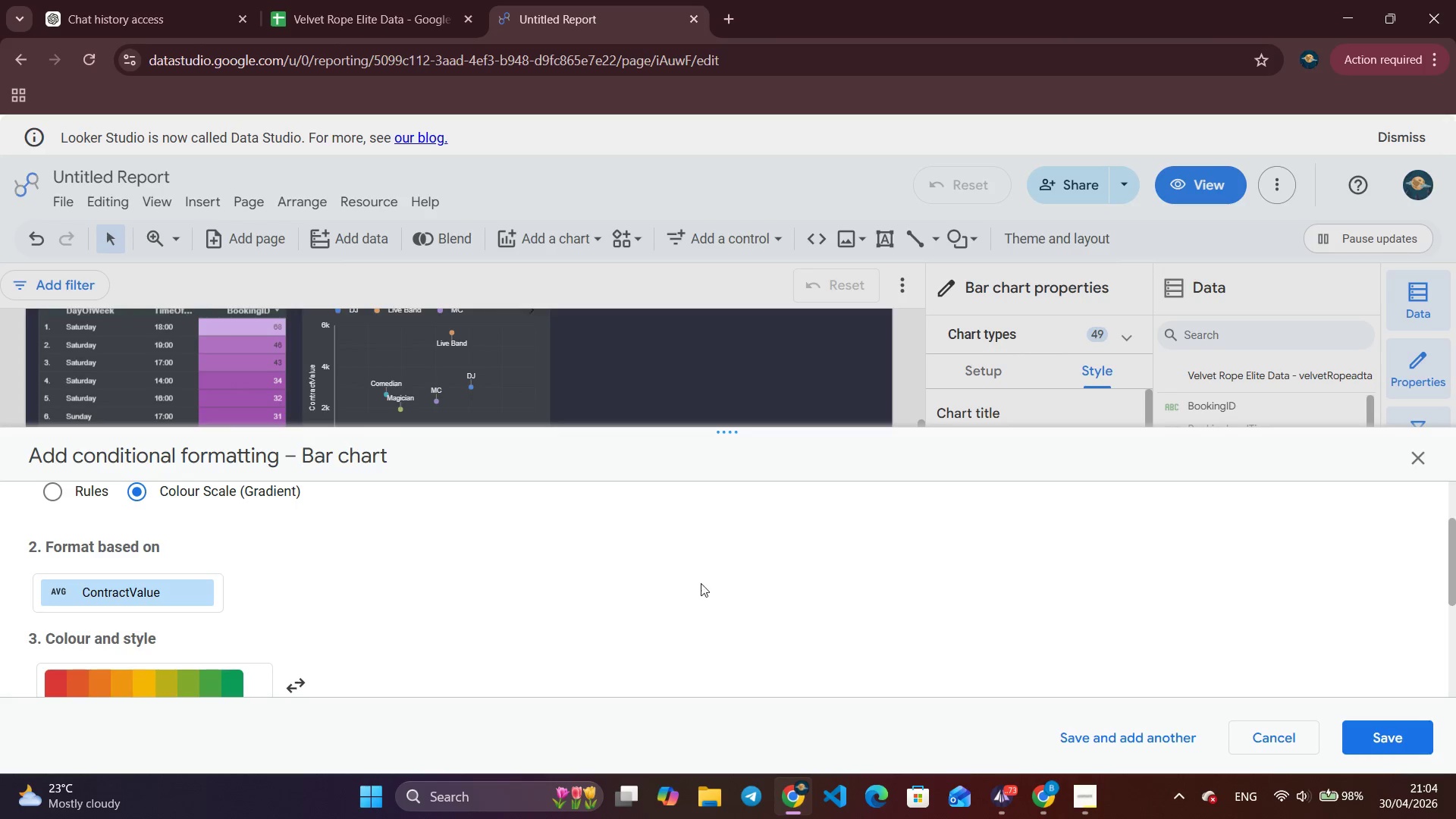 
scroll: coordinate [734, 616], scroll_direction: down, amount: 4.0
 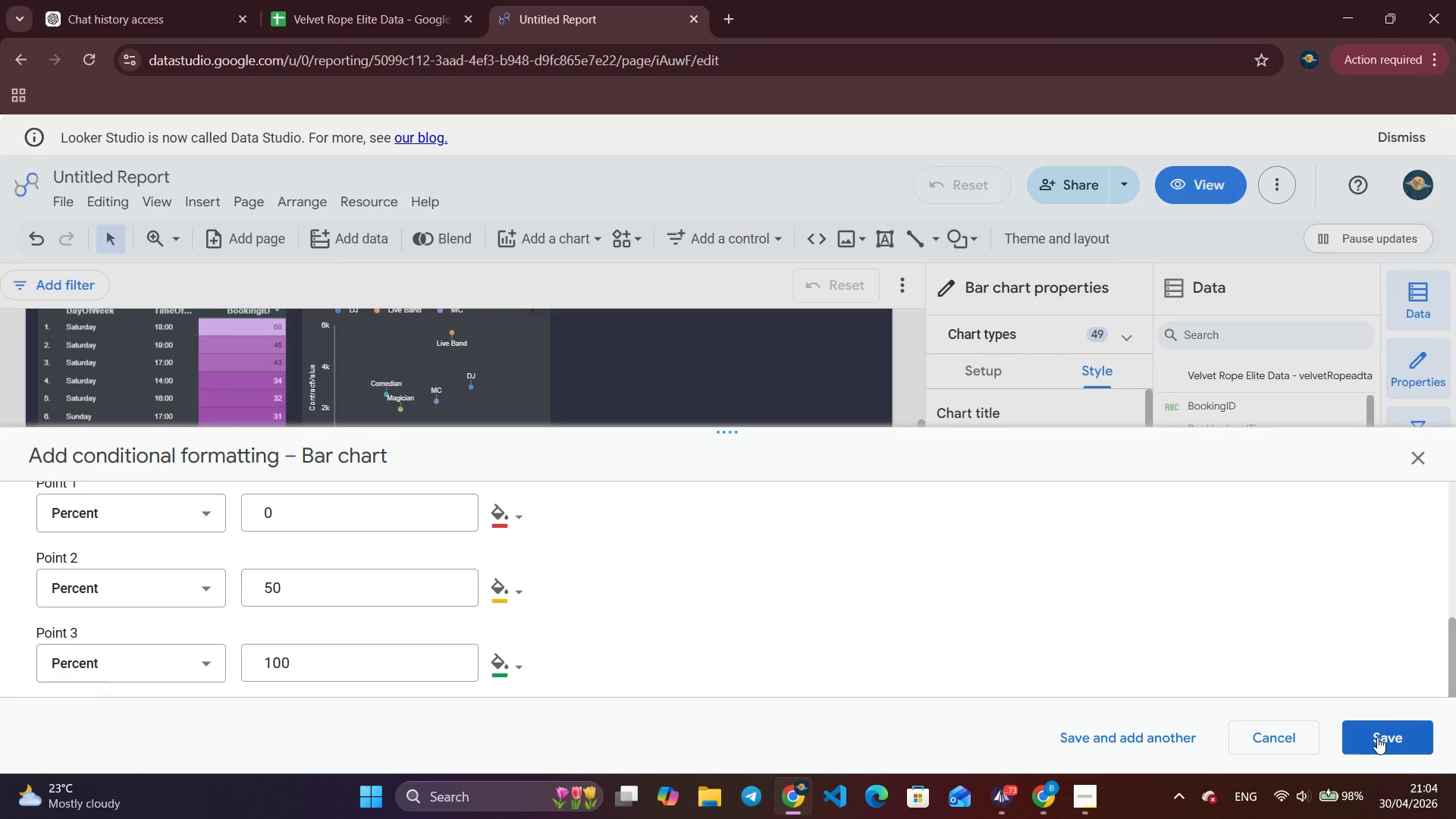 
left_click([1379, 739])
 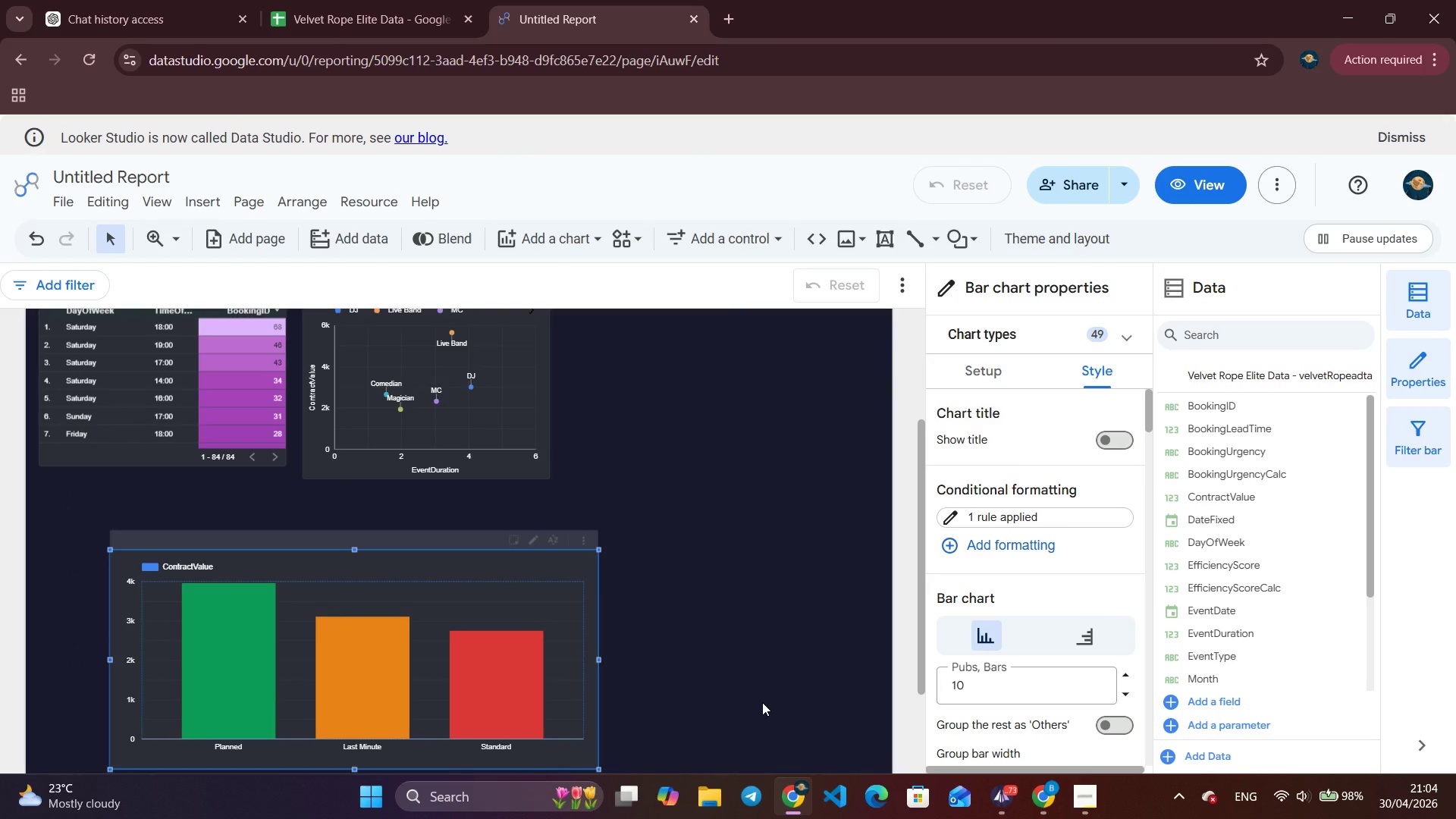 
wait(14.8)
 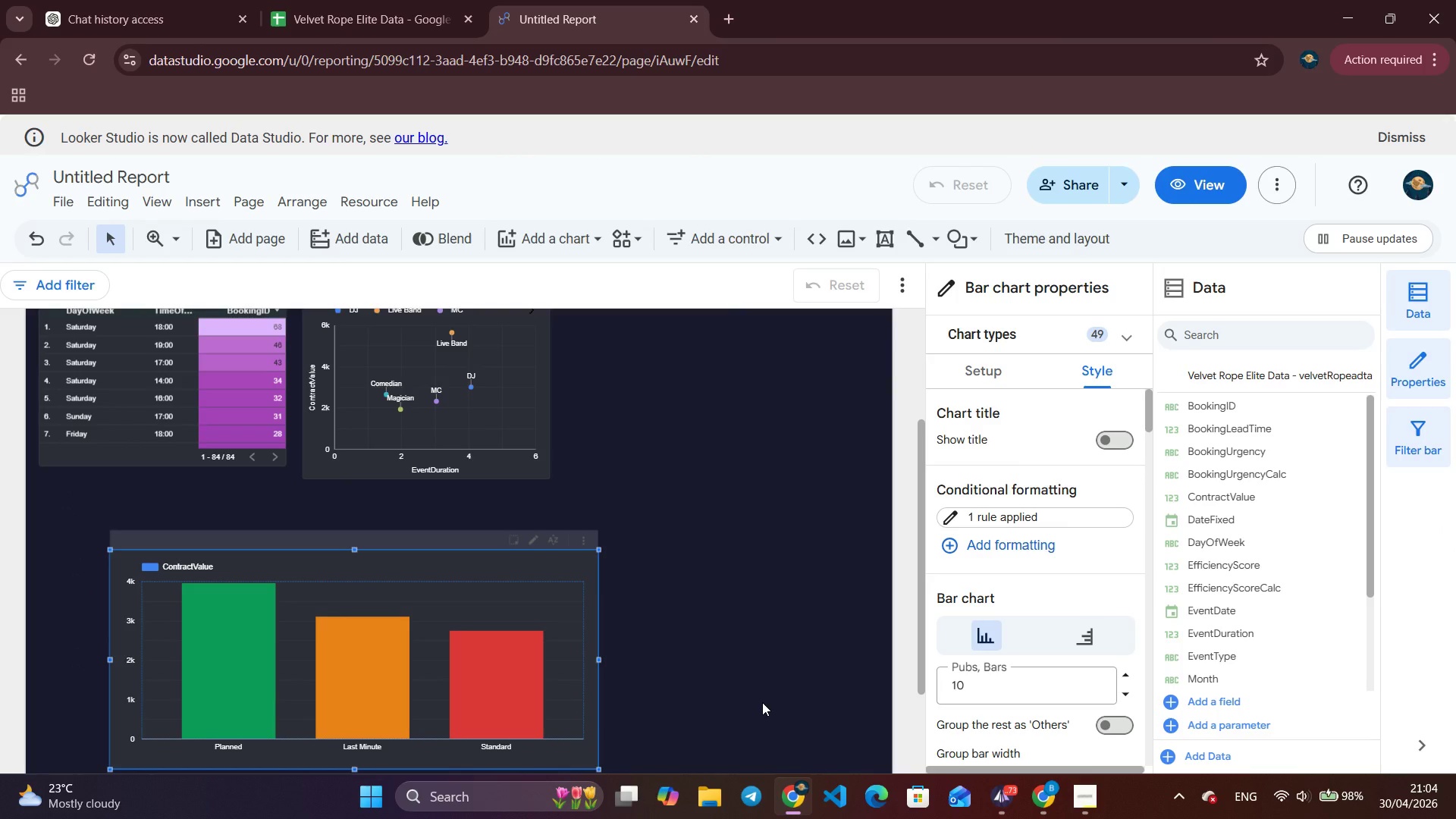 
left_click([1014, 515])
 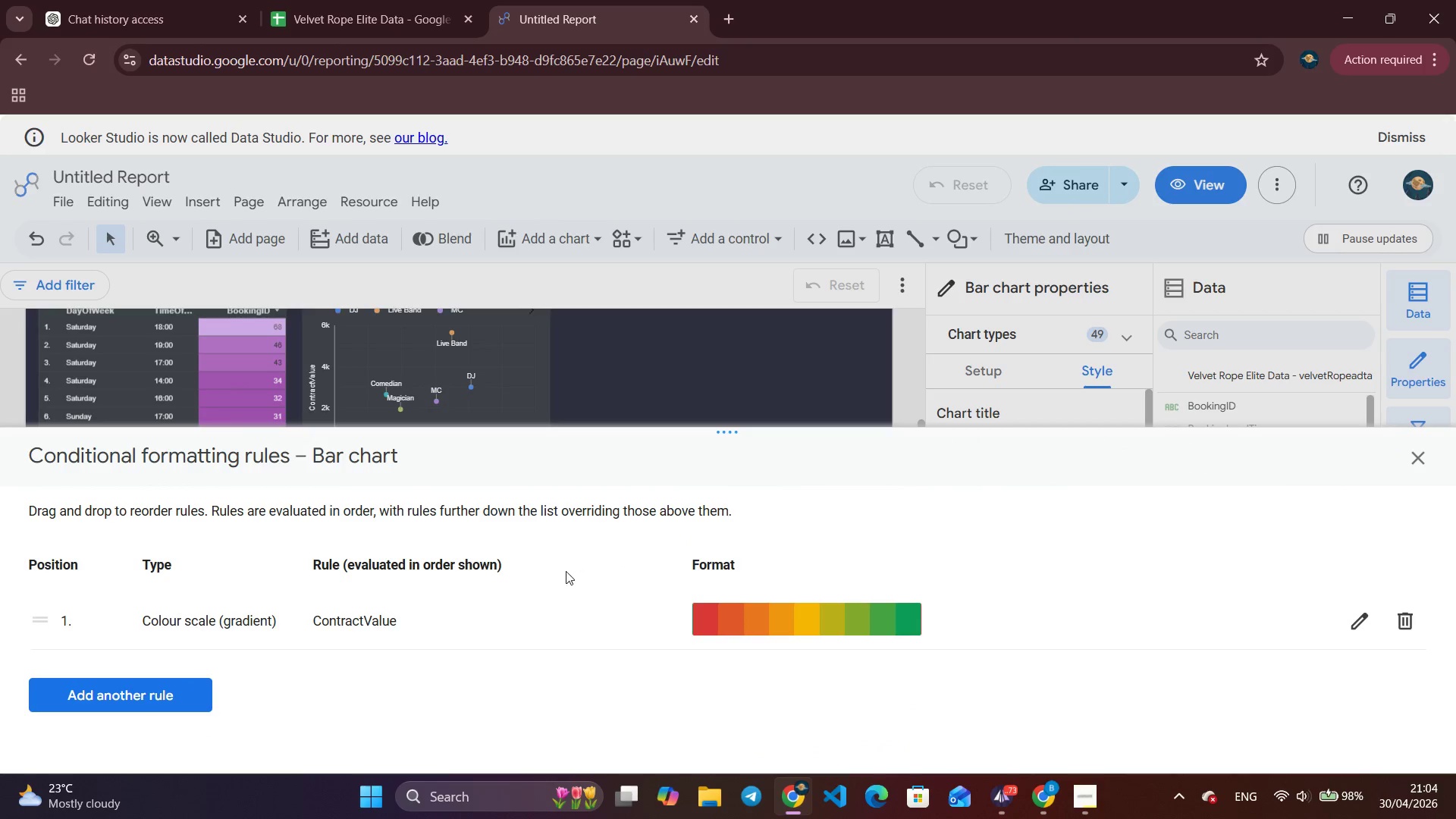 
scroll: coordinate [418, 601], scroll_direction: down, amount: 4.0
 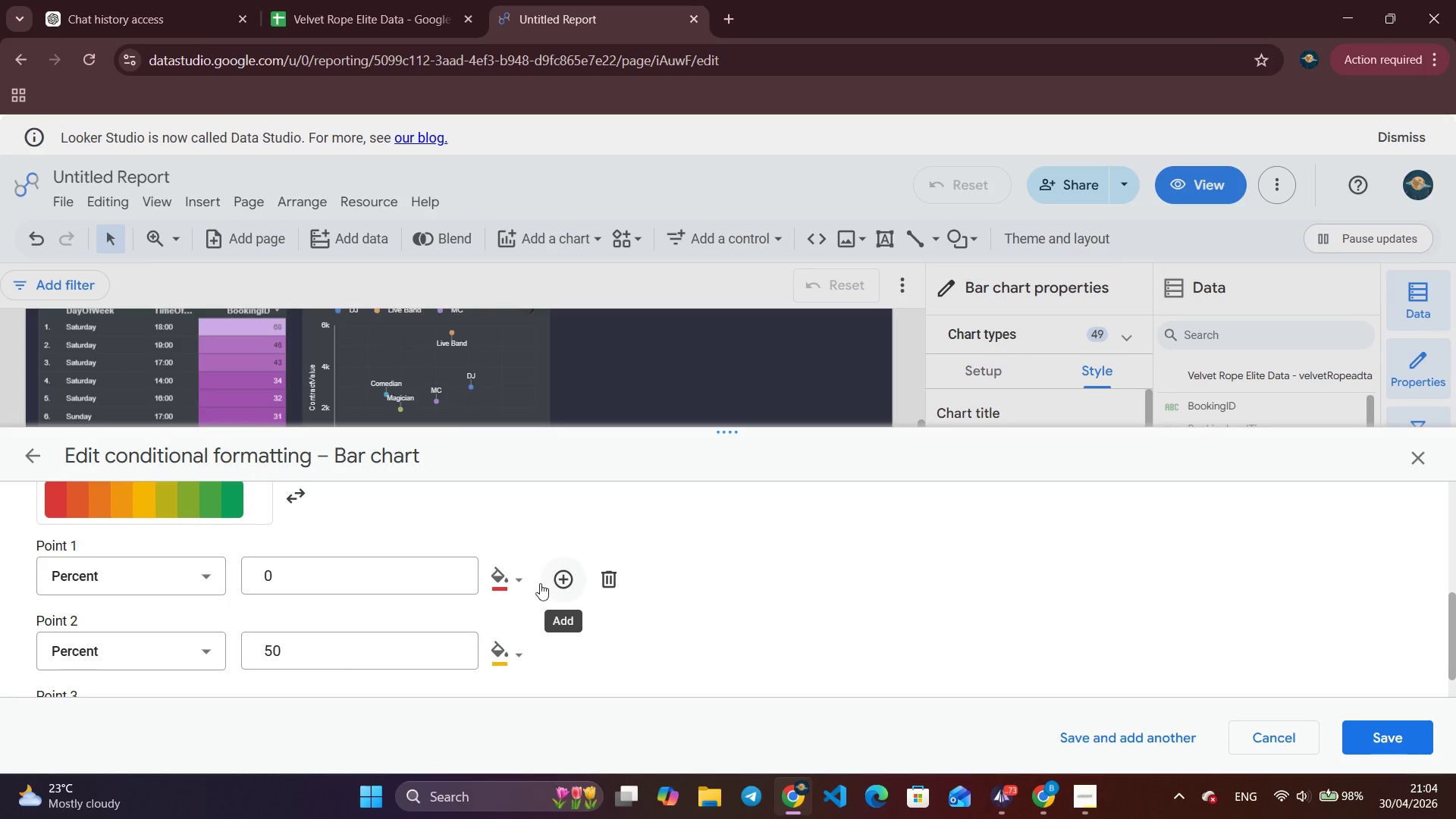 
left_click([513, 575])
 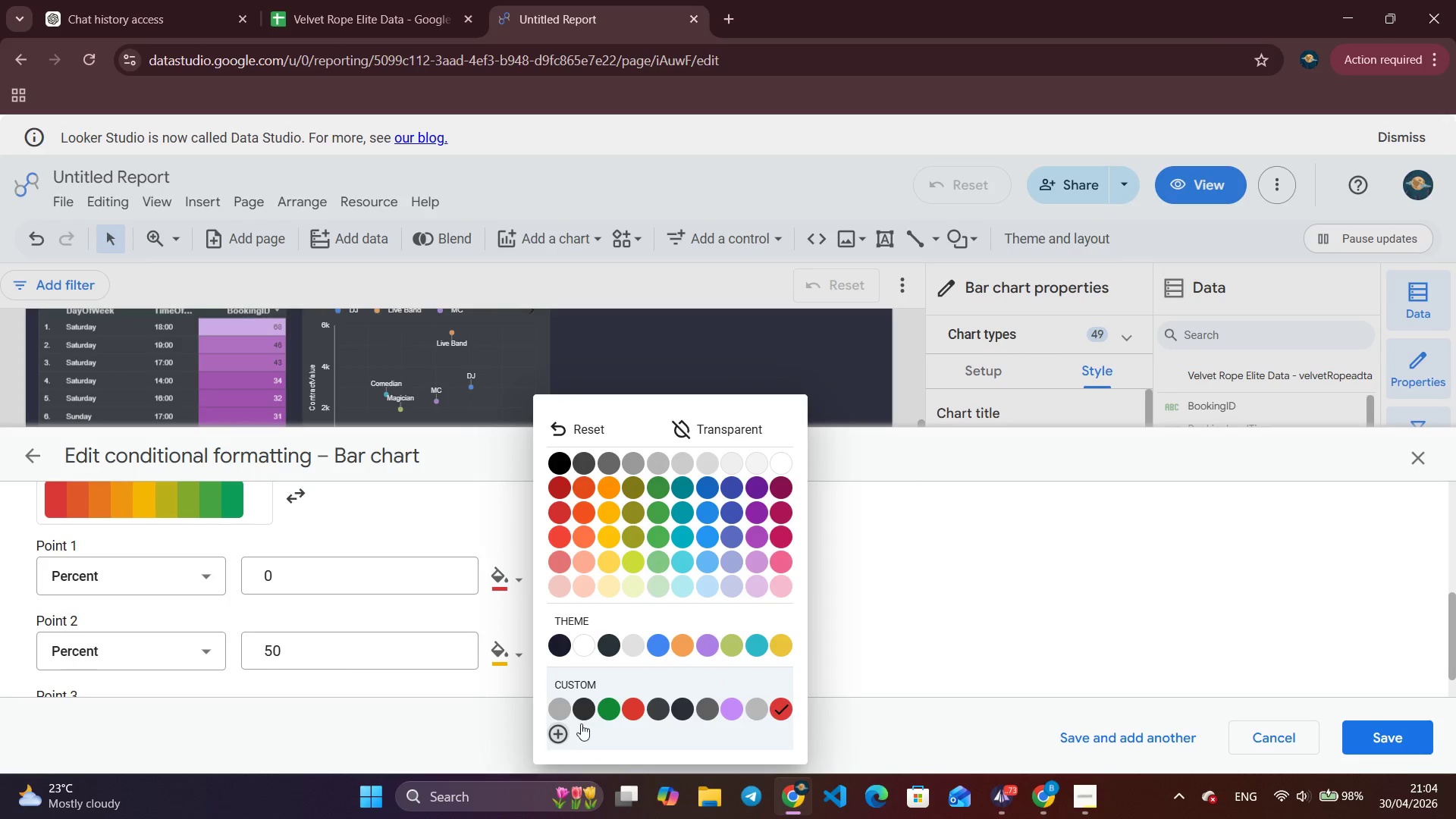 
left_click([560, 735])
 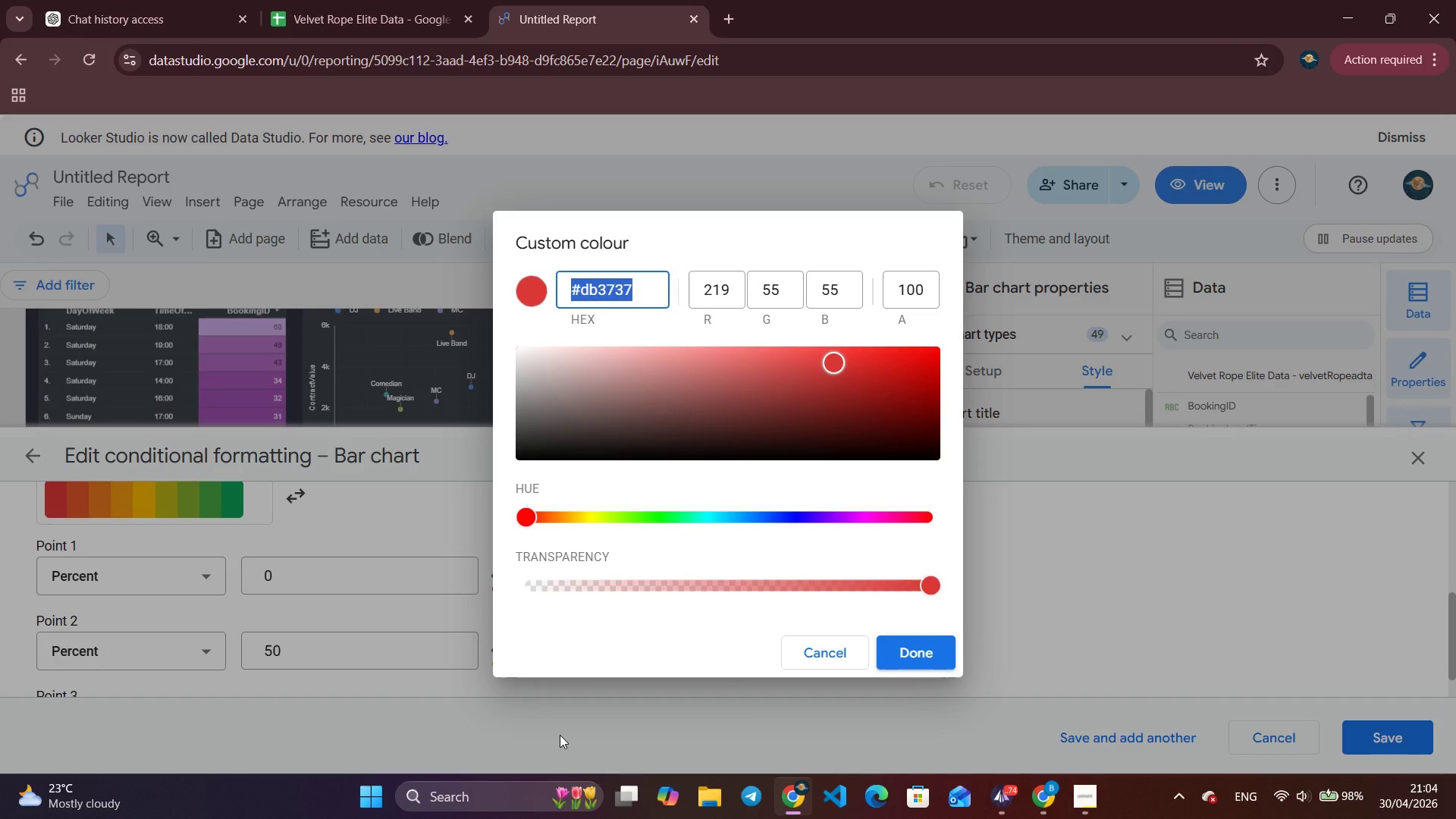 
type(#e76f51)
 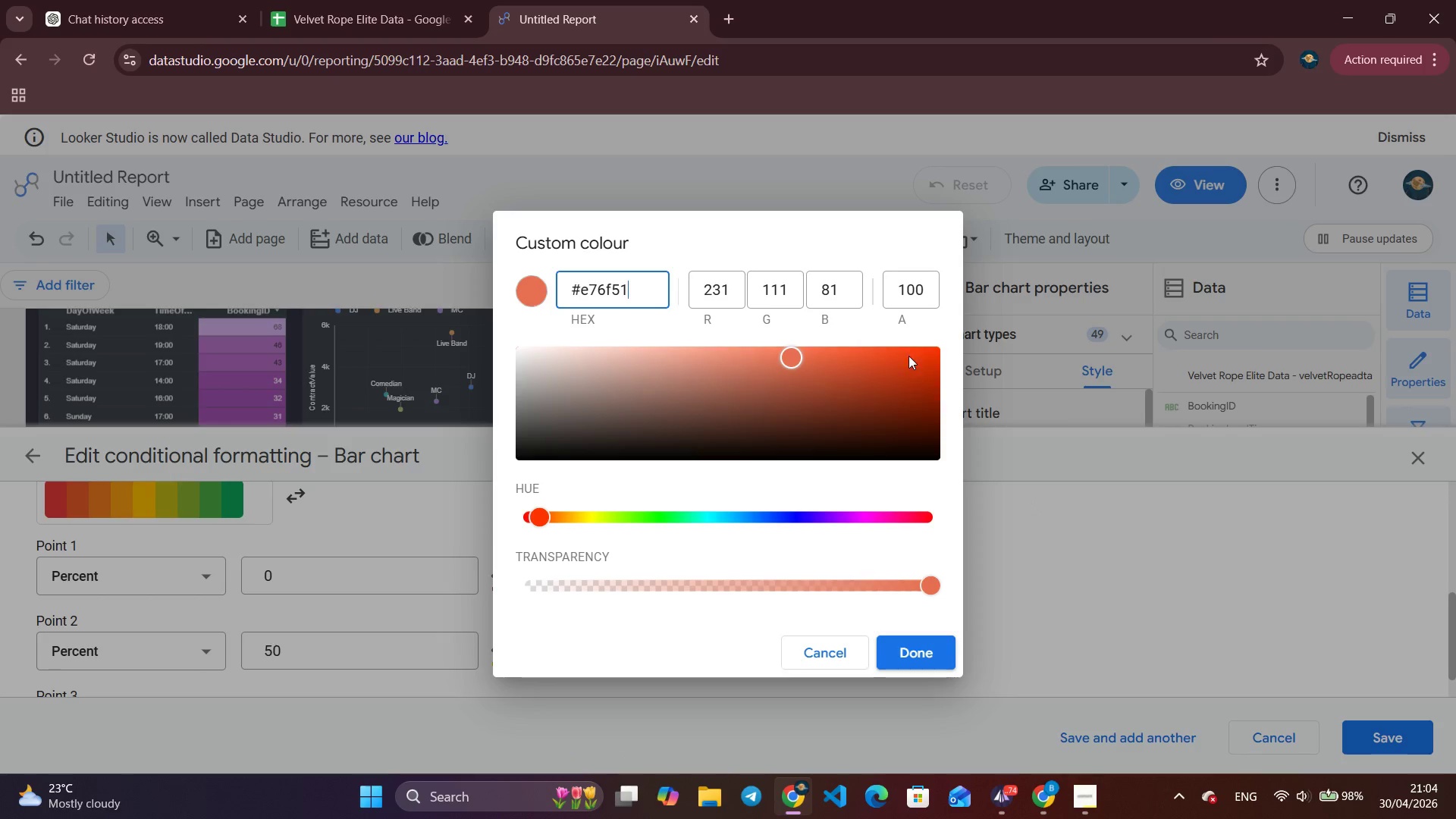 
wait(7.75)
 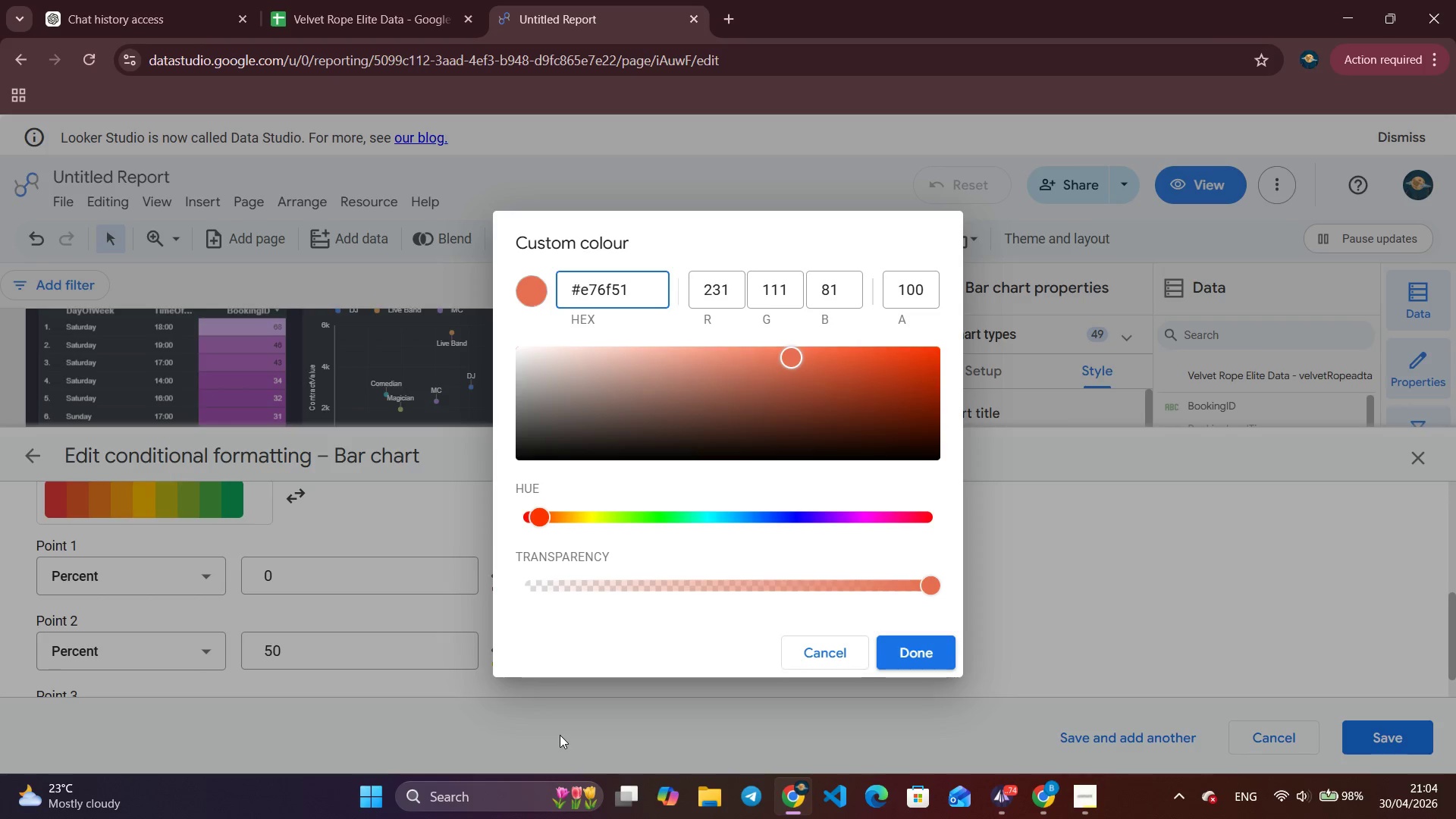 
left_click([902, 640])
 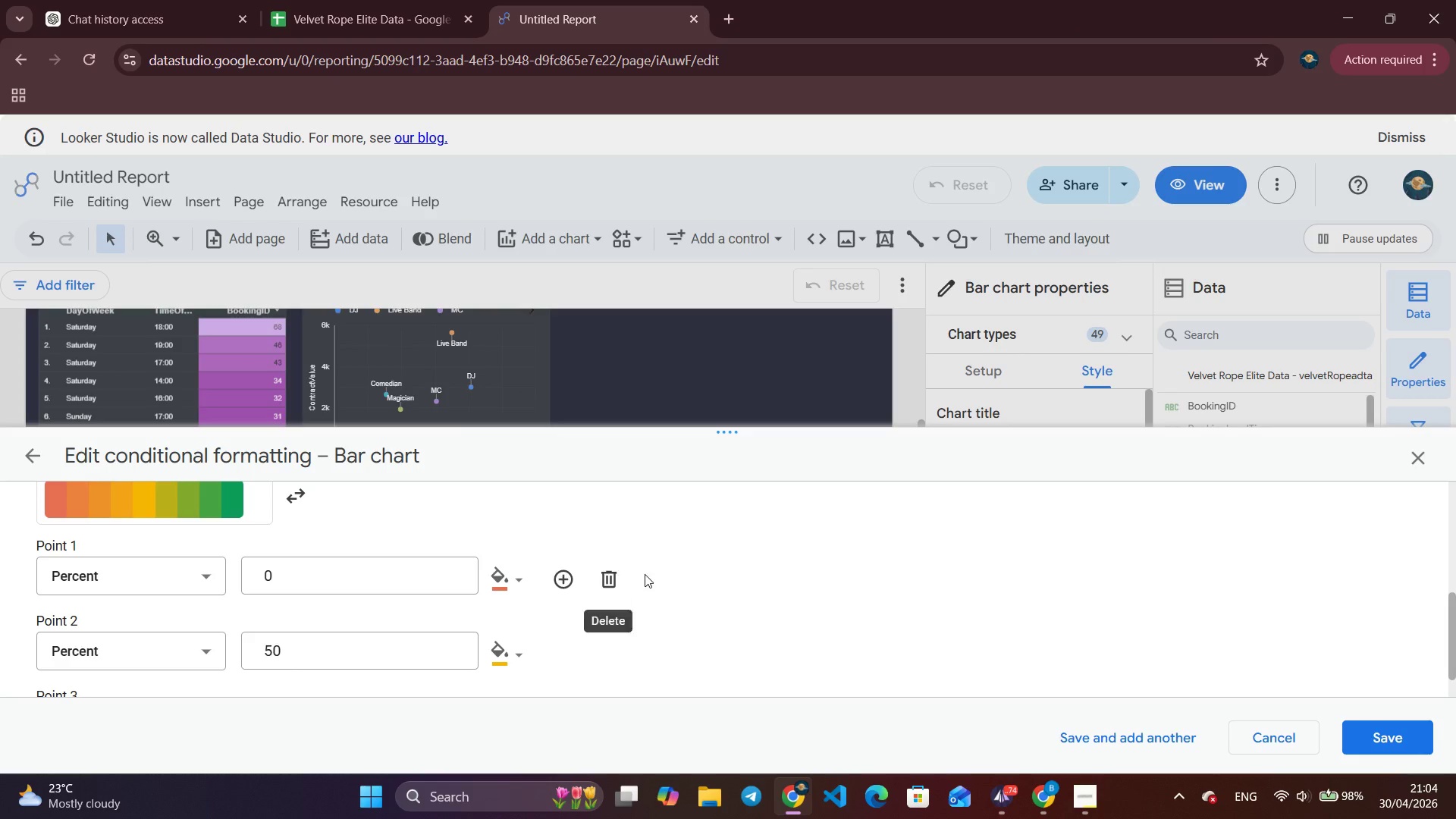 
scroll: coordinate [645, 574], scroll_direction: down, amount: 1.0
 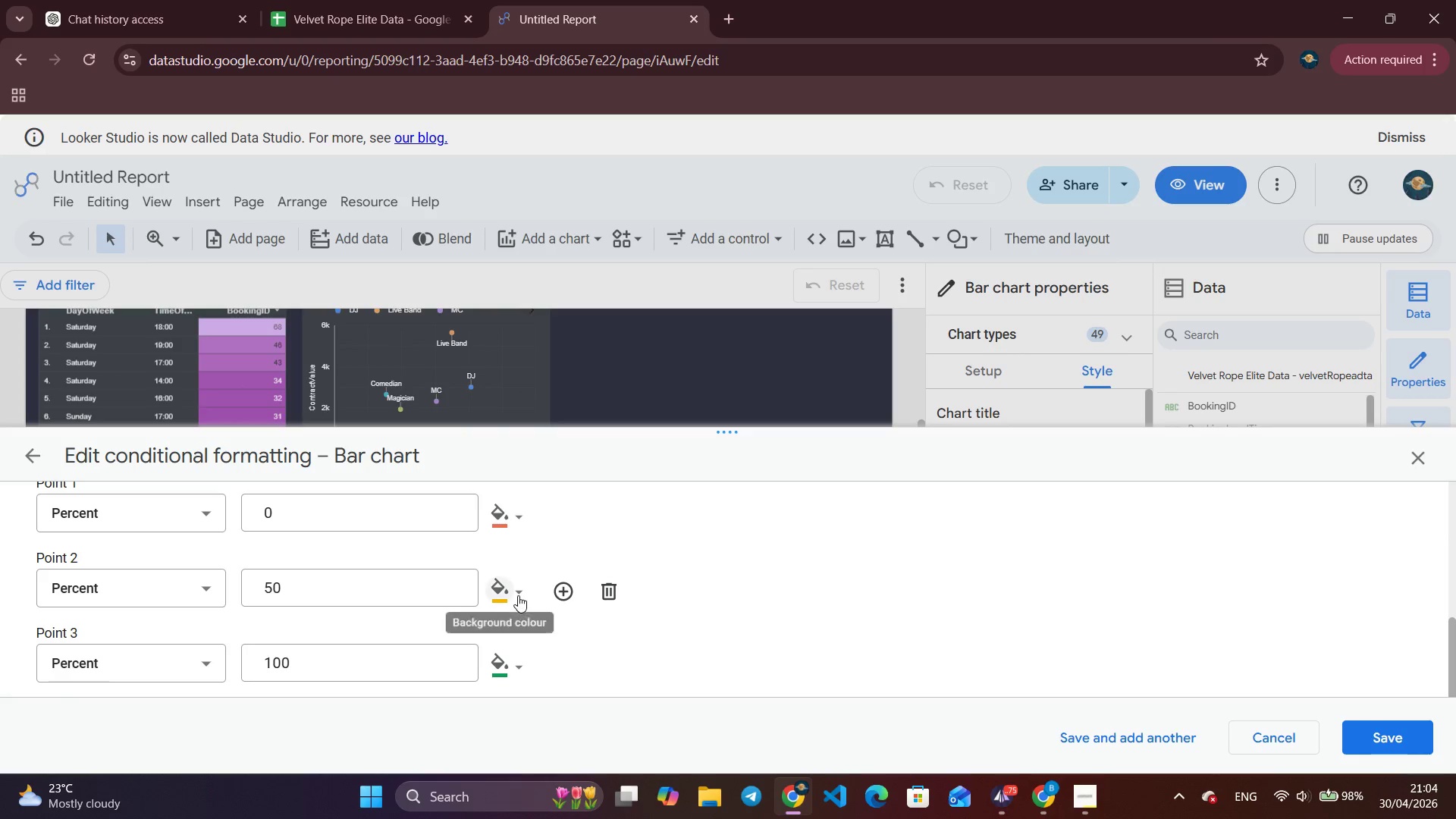 
left_click([515, 594])
 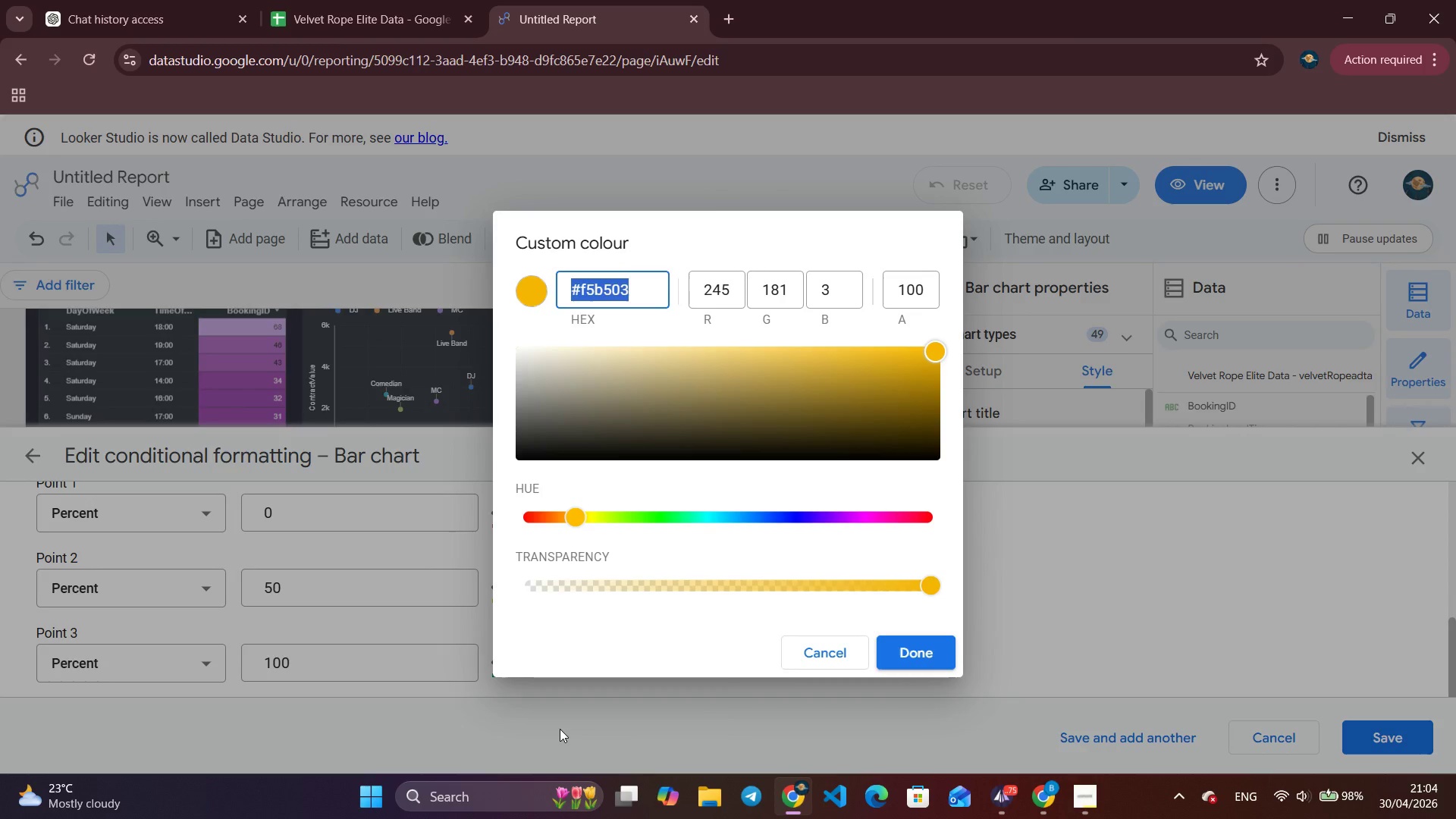 
type(#00d1ff)
 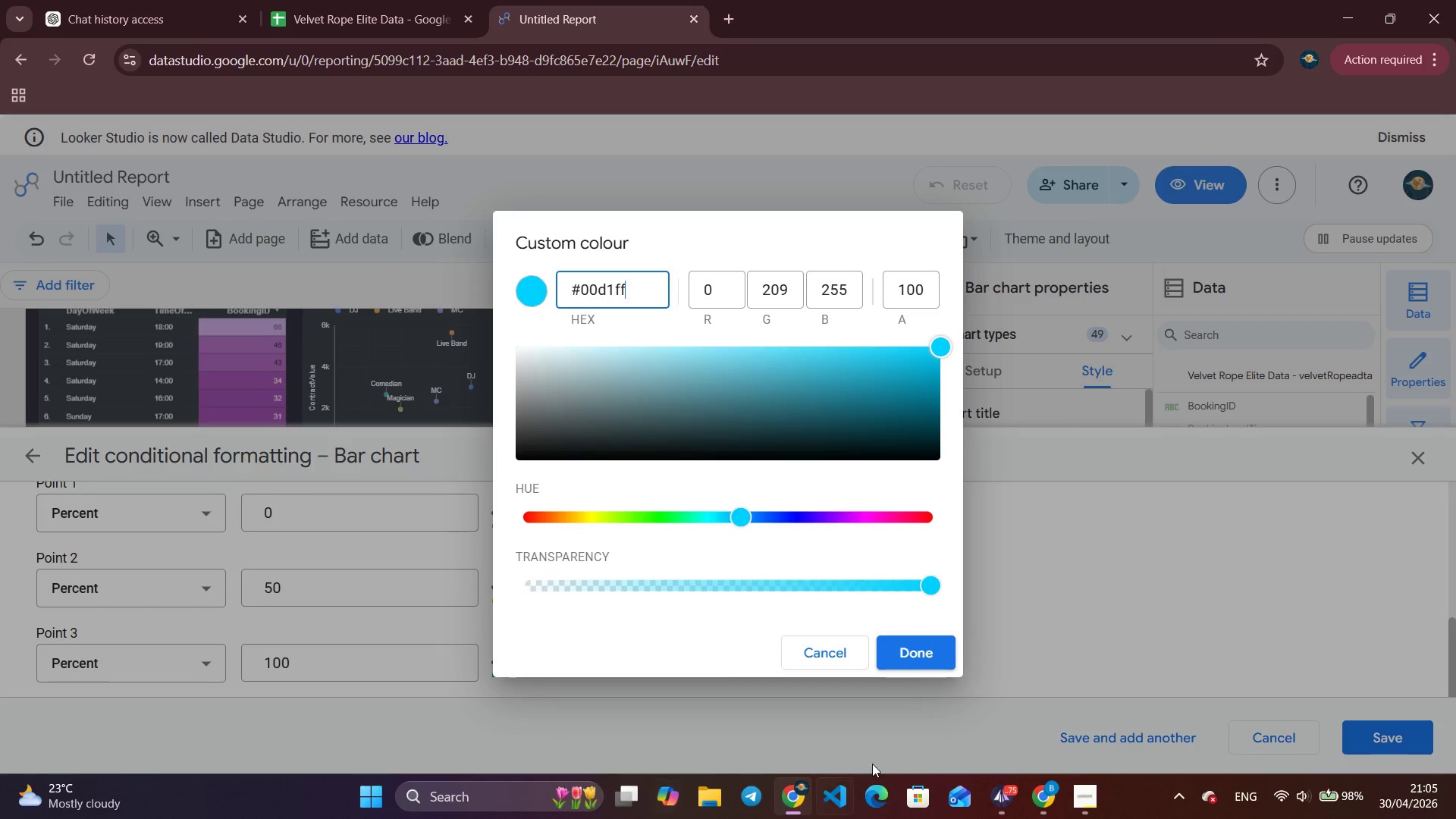 
left_click([933, 654])
 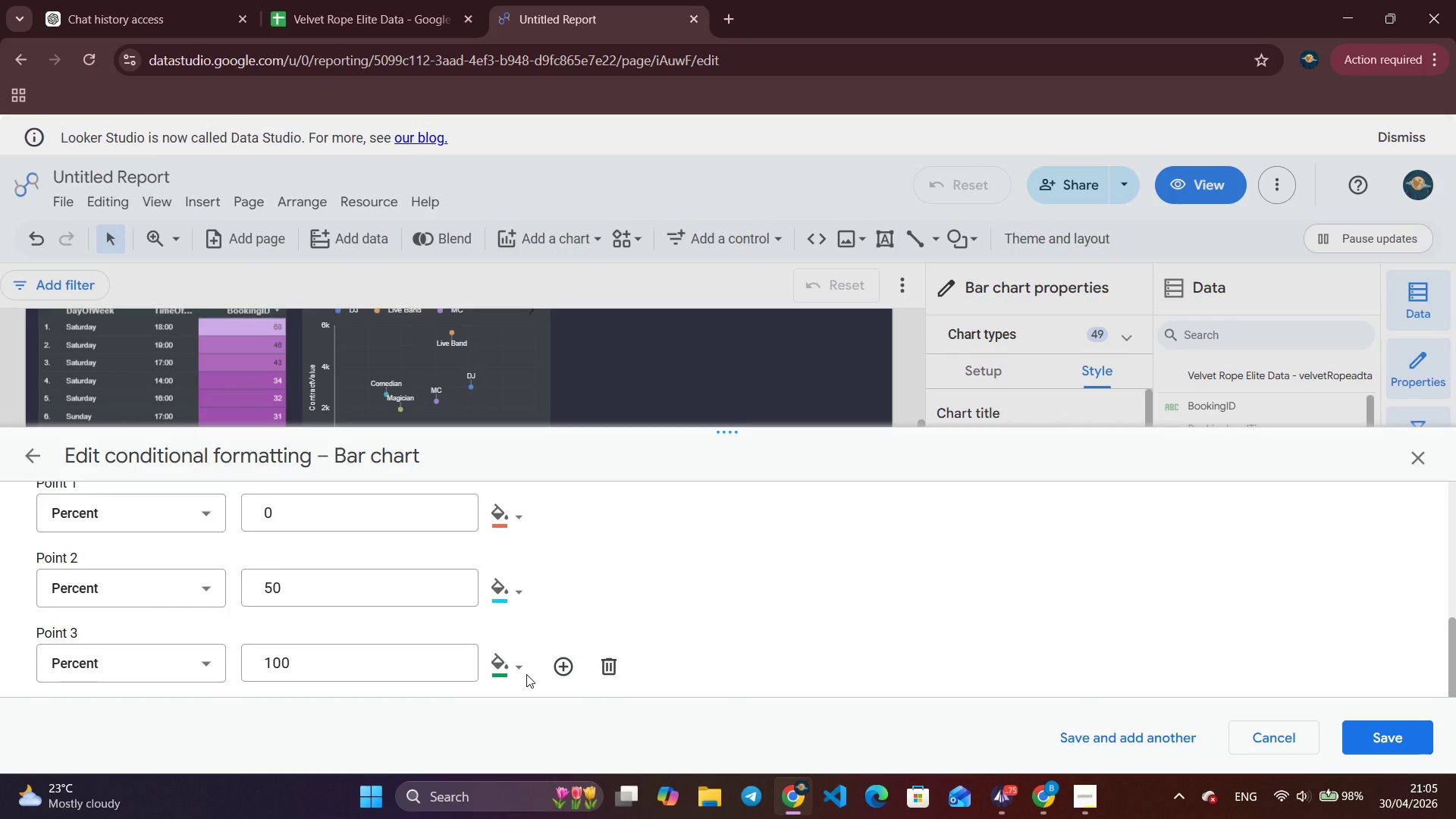 
left_click([519, 664])
 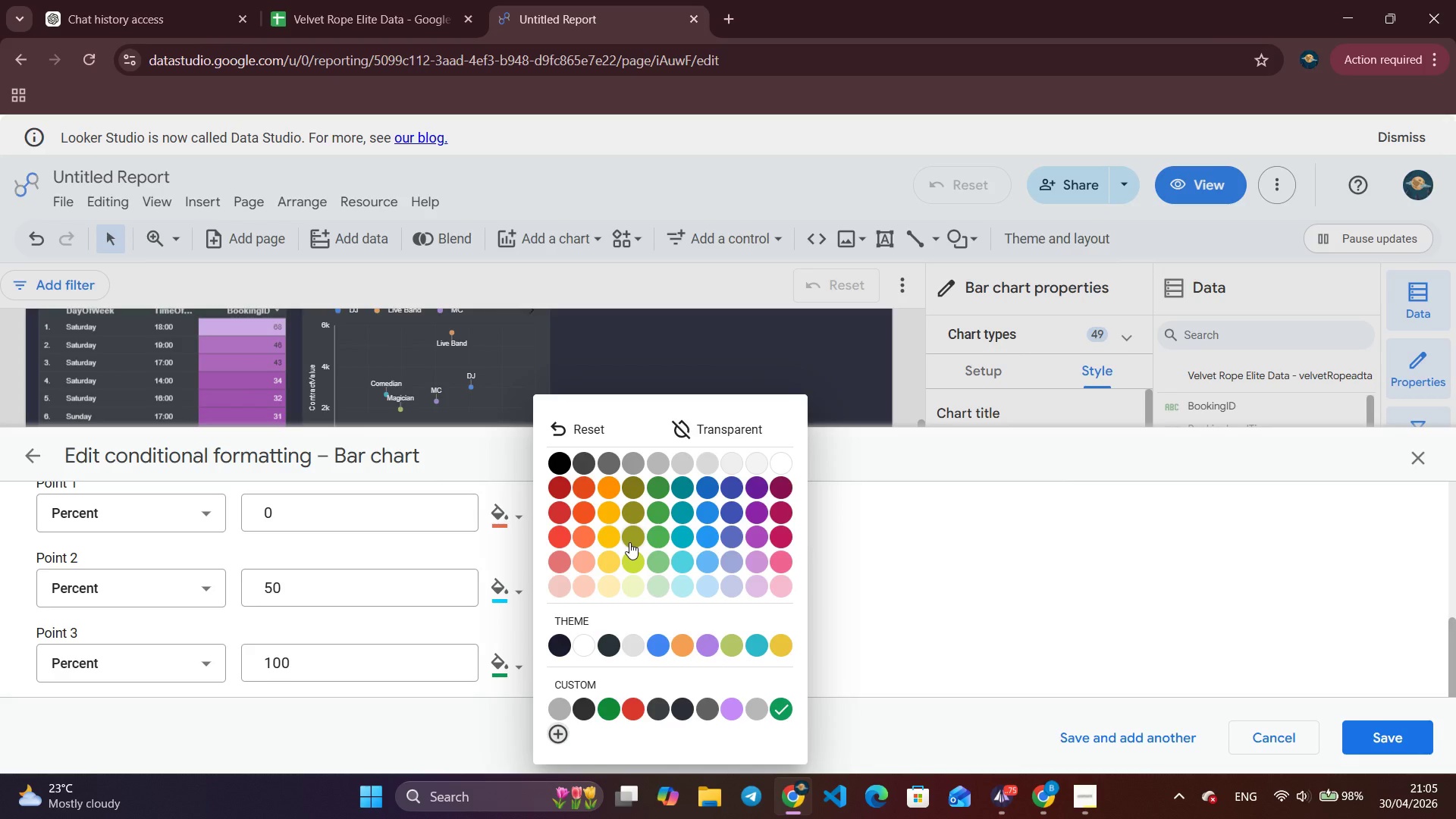 
wait(6.8)
 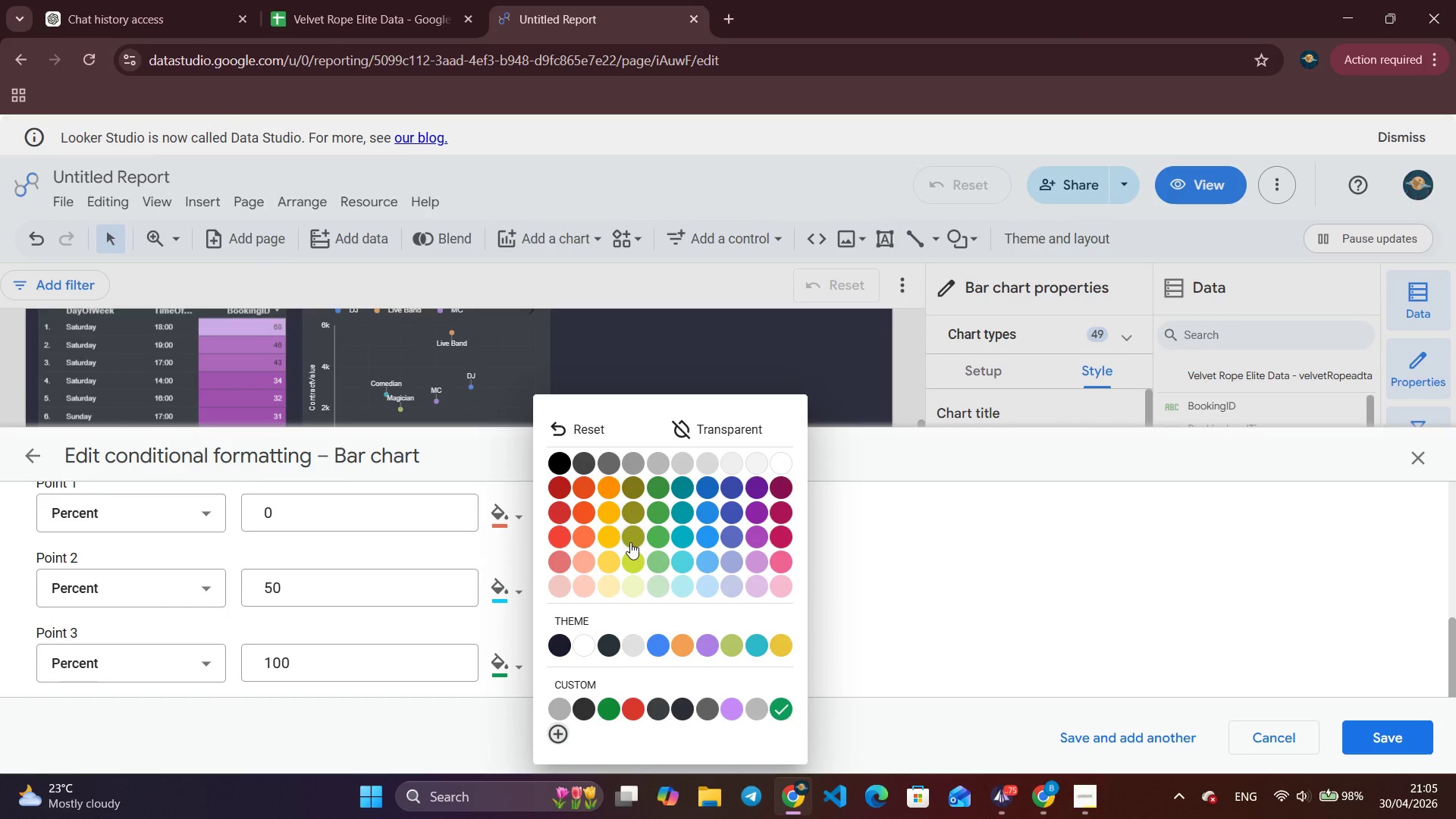 
left_click([562, 732])
 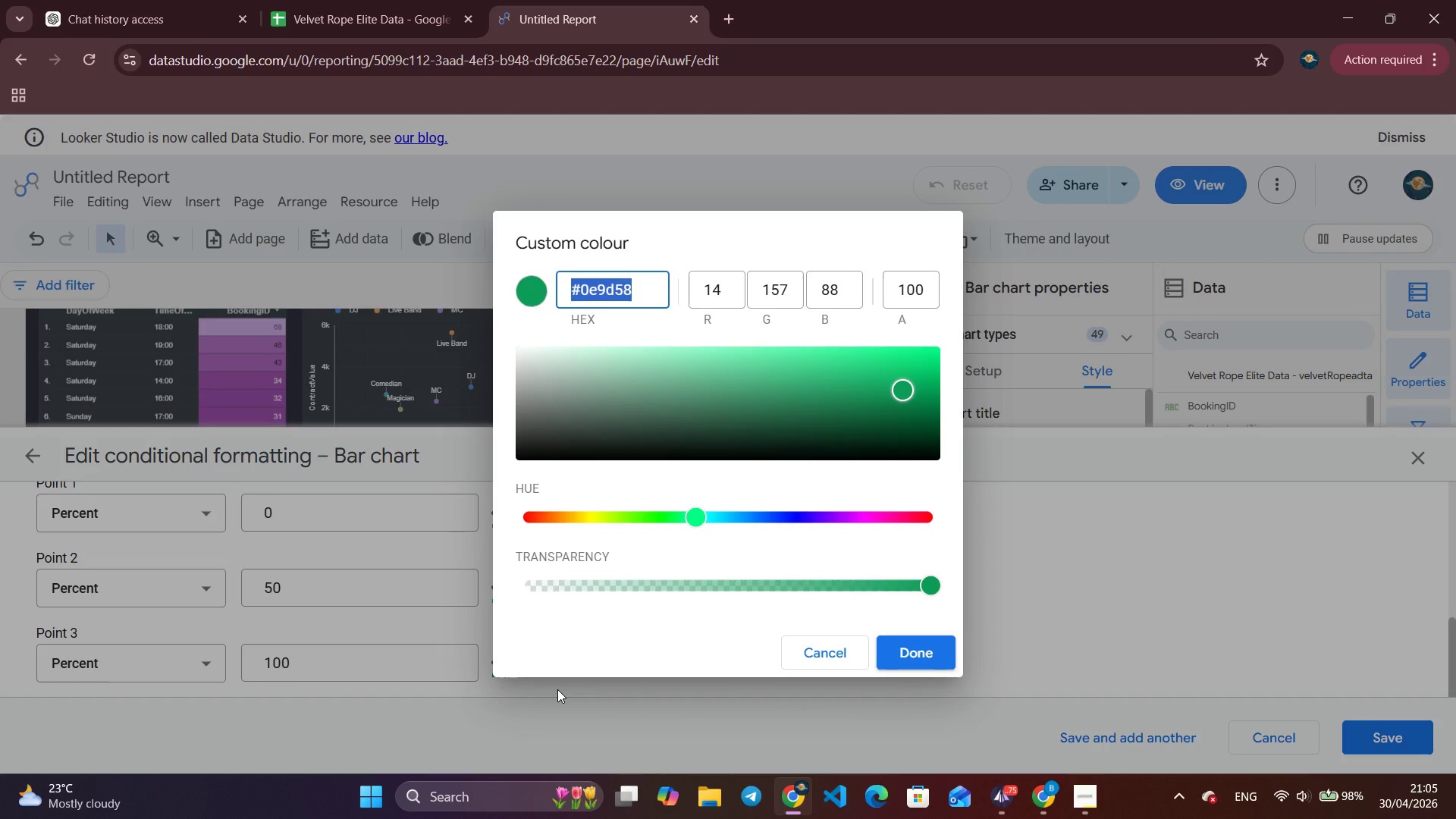 
type(#6b9e78)
 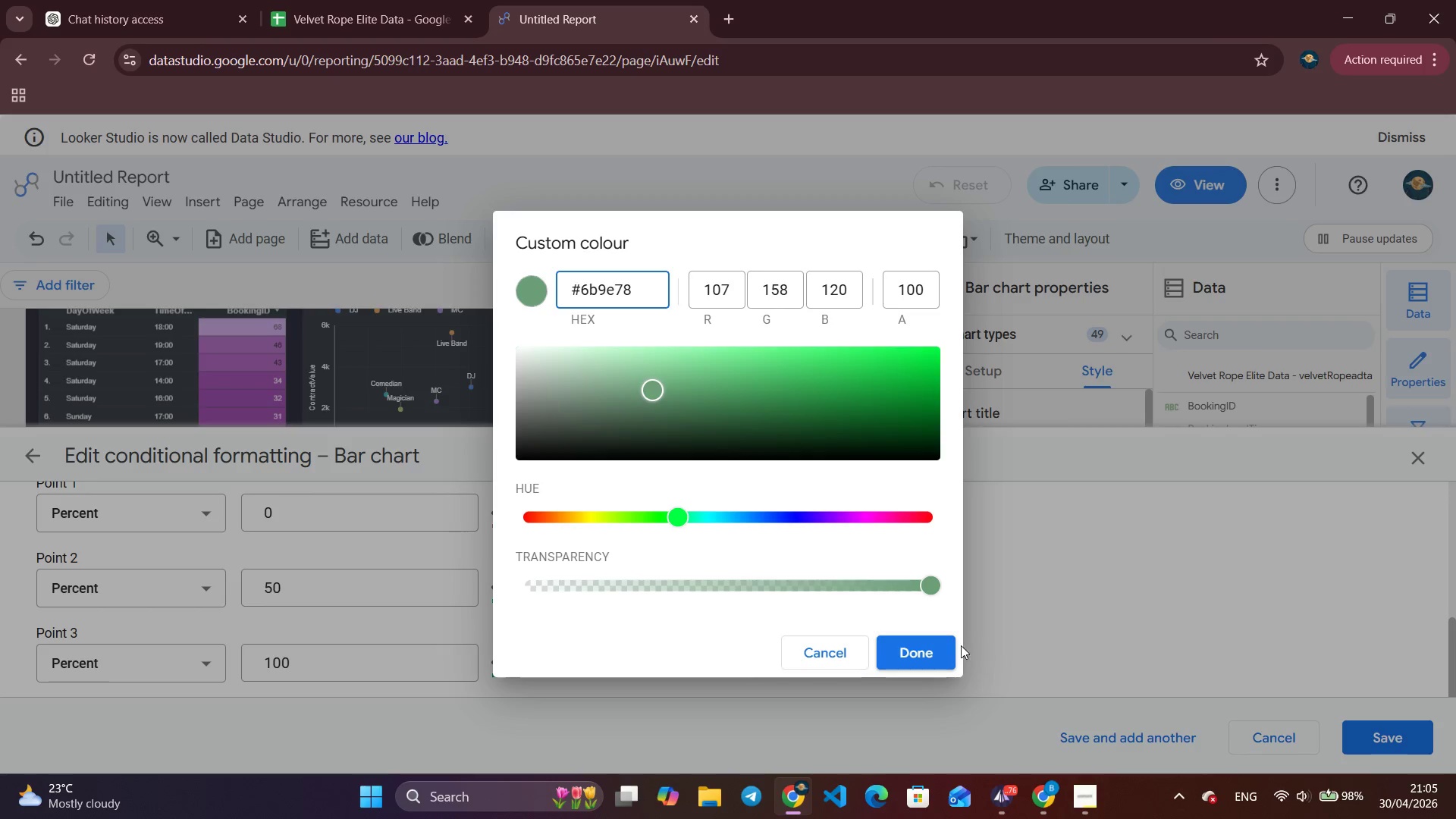 
left_click([946, 653])
 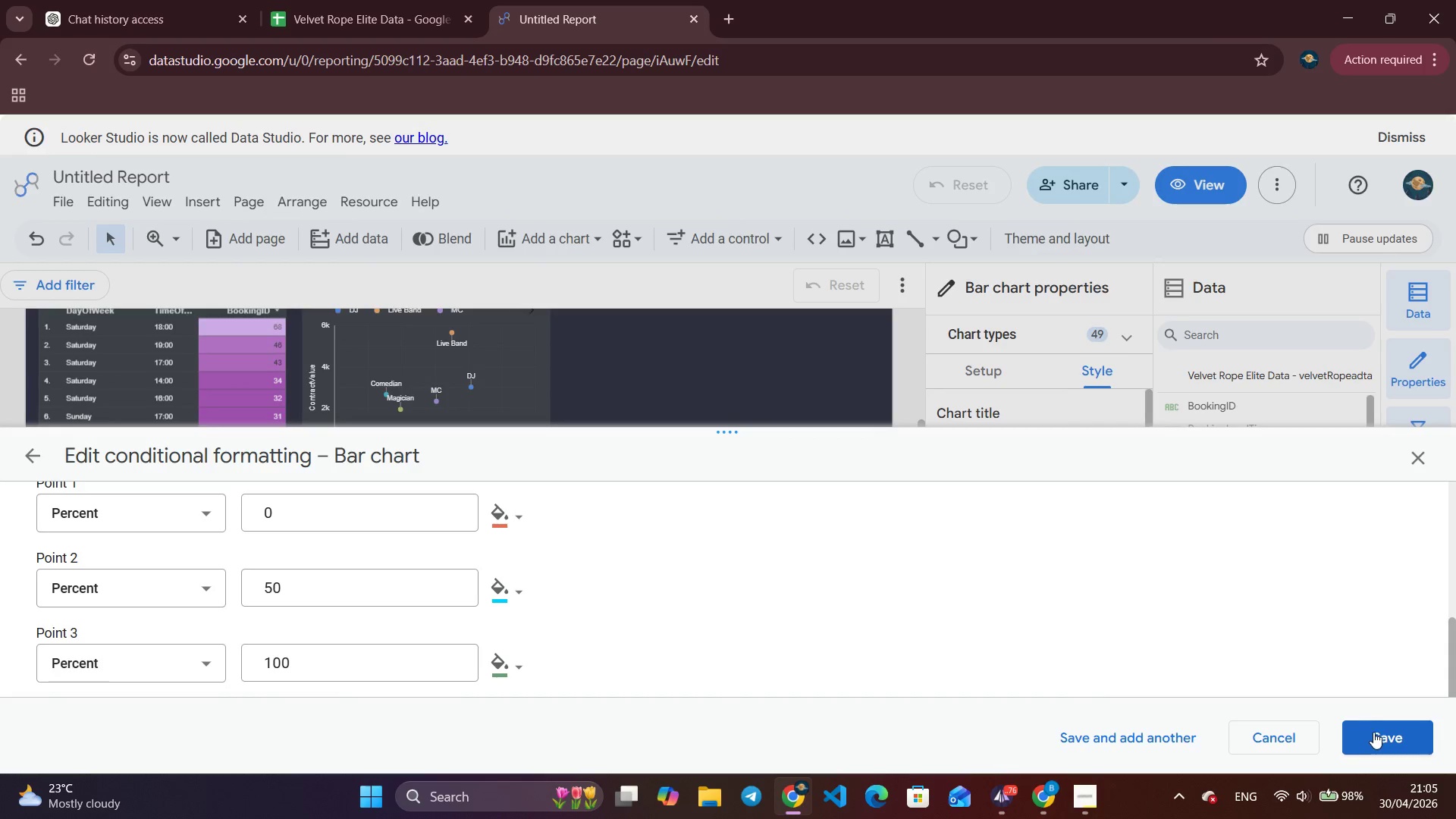 
left_click([1374, 736])
 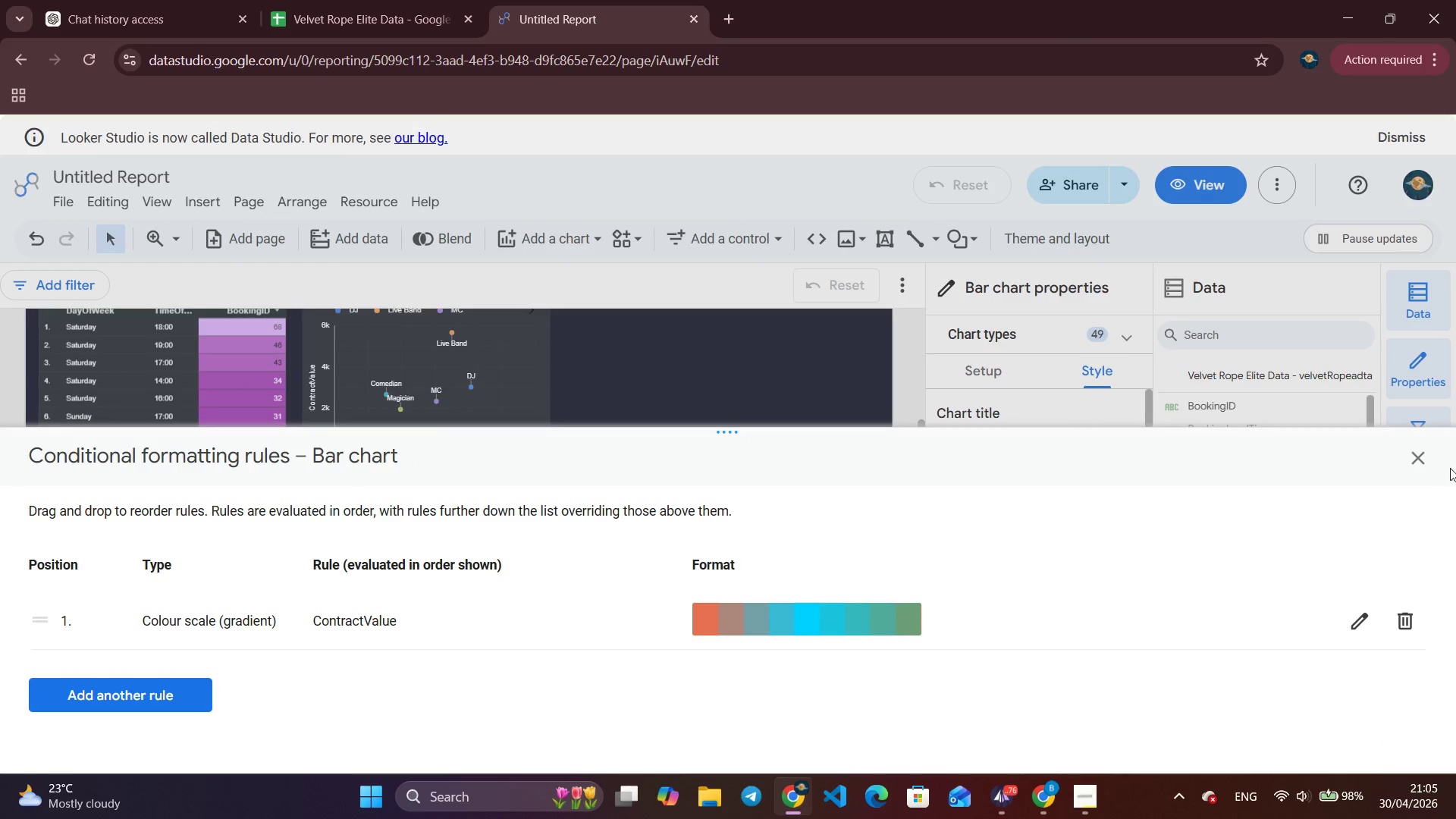 
left_click([1417, 460])
 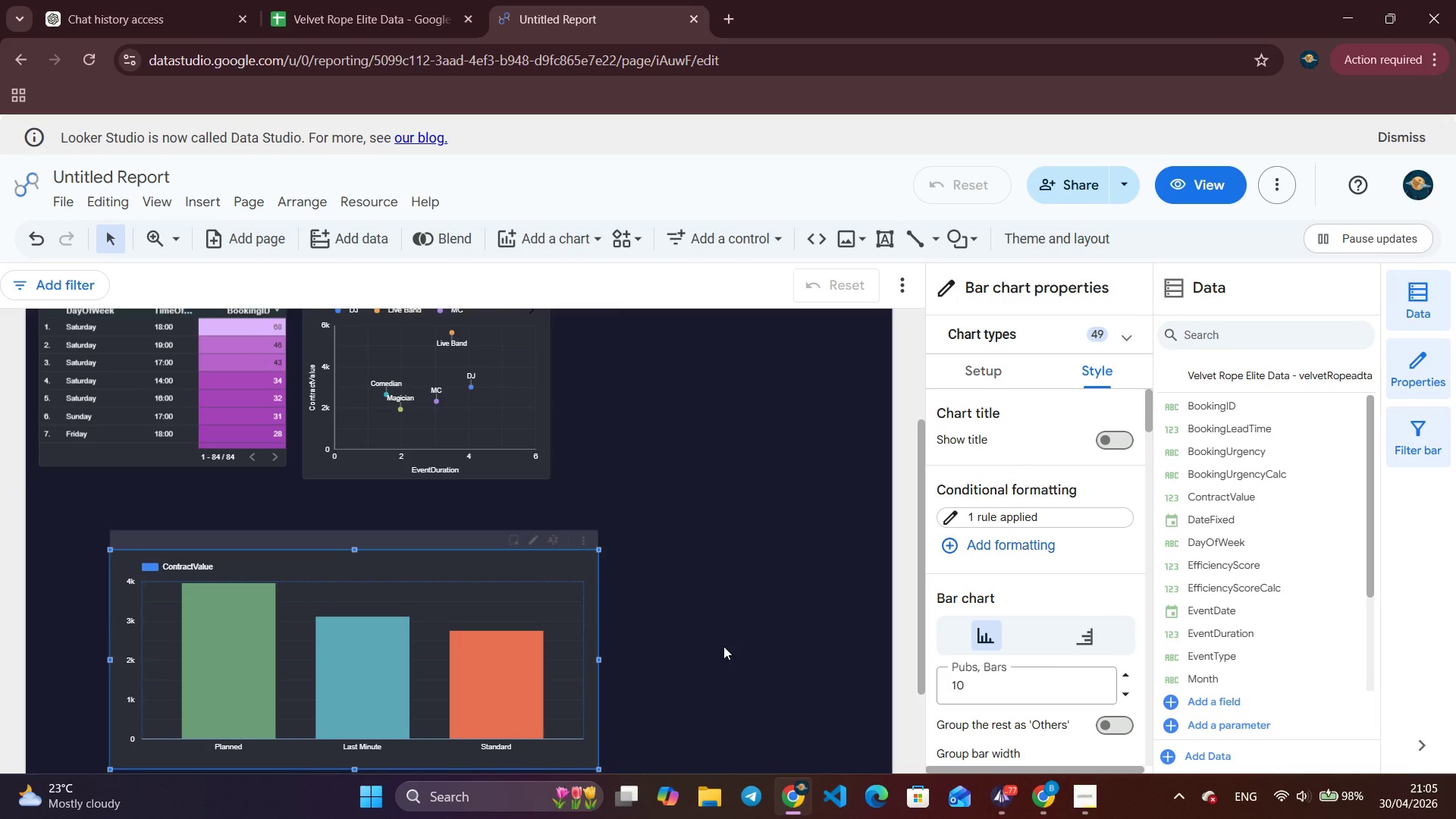 
wait(28.88)
 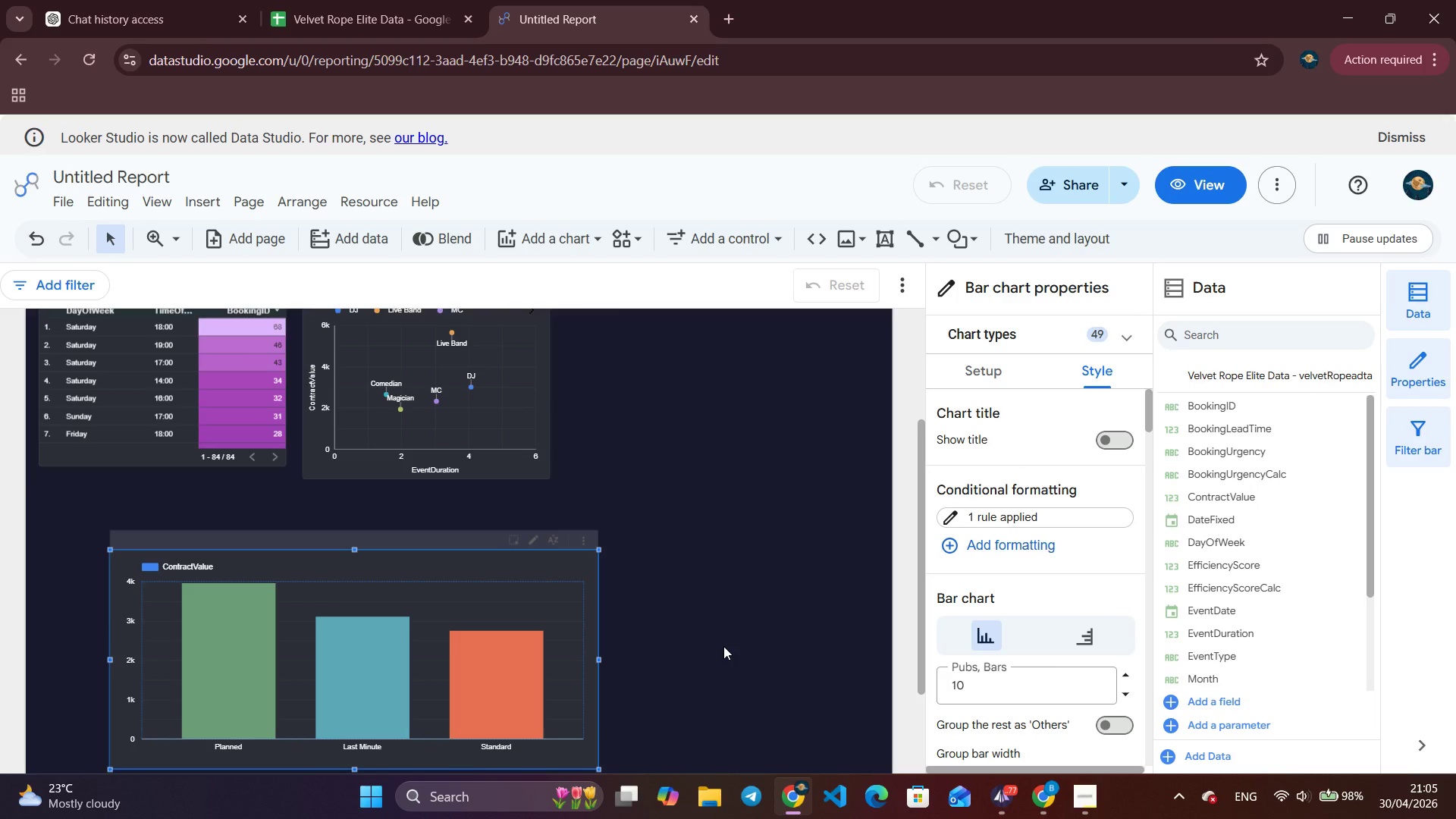 
left_click([1072, 786])